 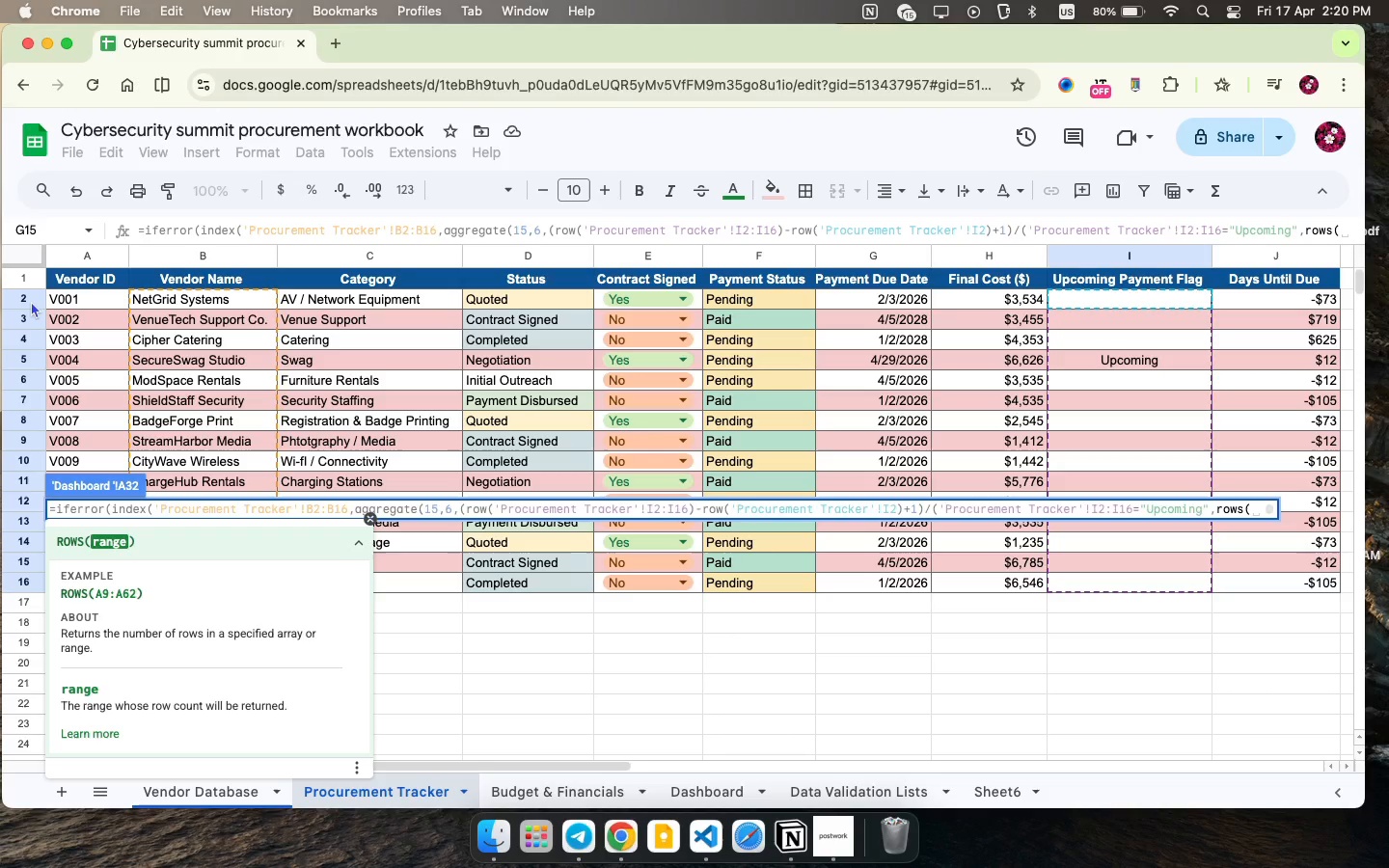 
left_click_drag(start_coordinate=[32, 300], to_coordinate=[1117, 307])
 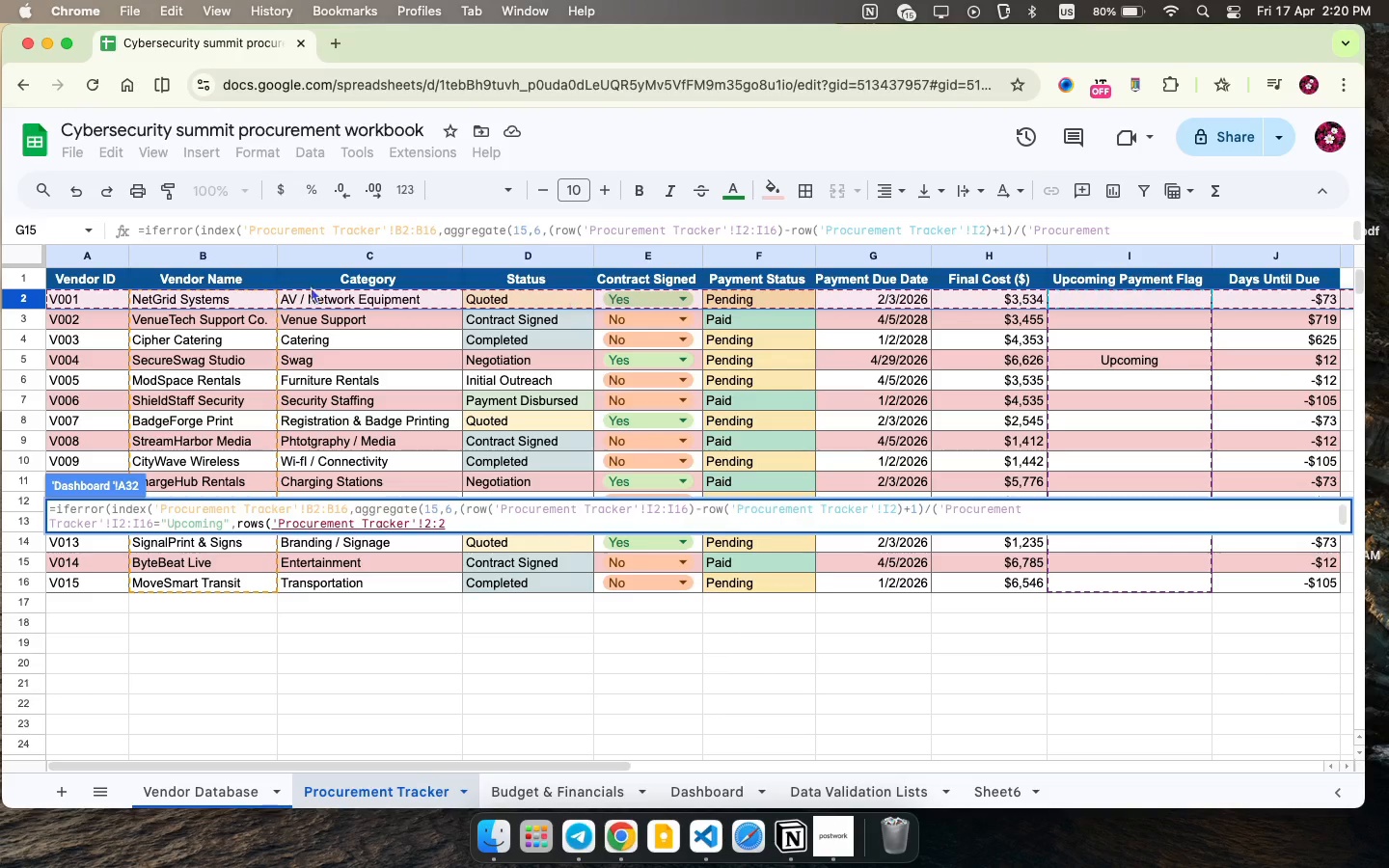 
left_click_drag(start_coordinate=[105, 296], to_coordinate=[75, 606])
 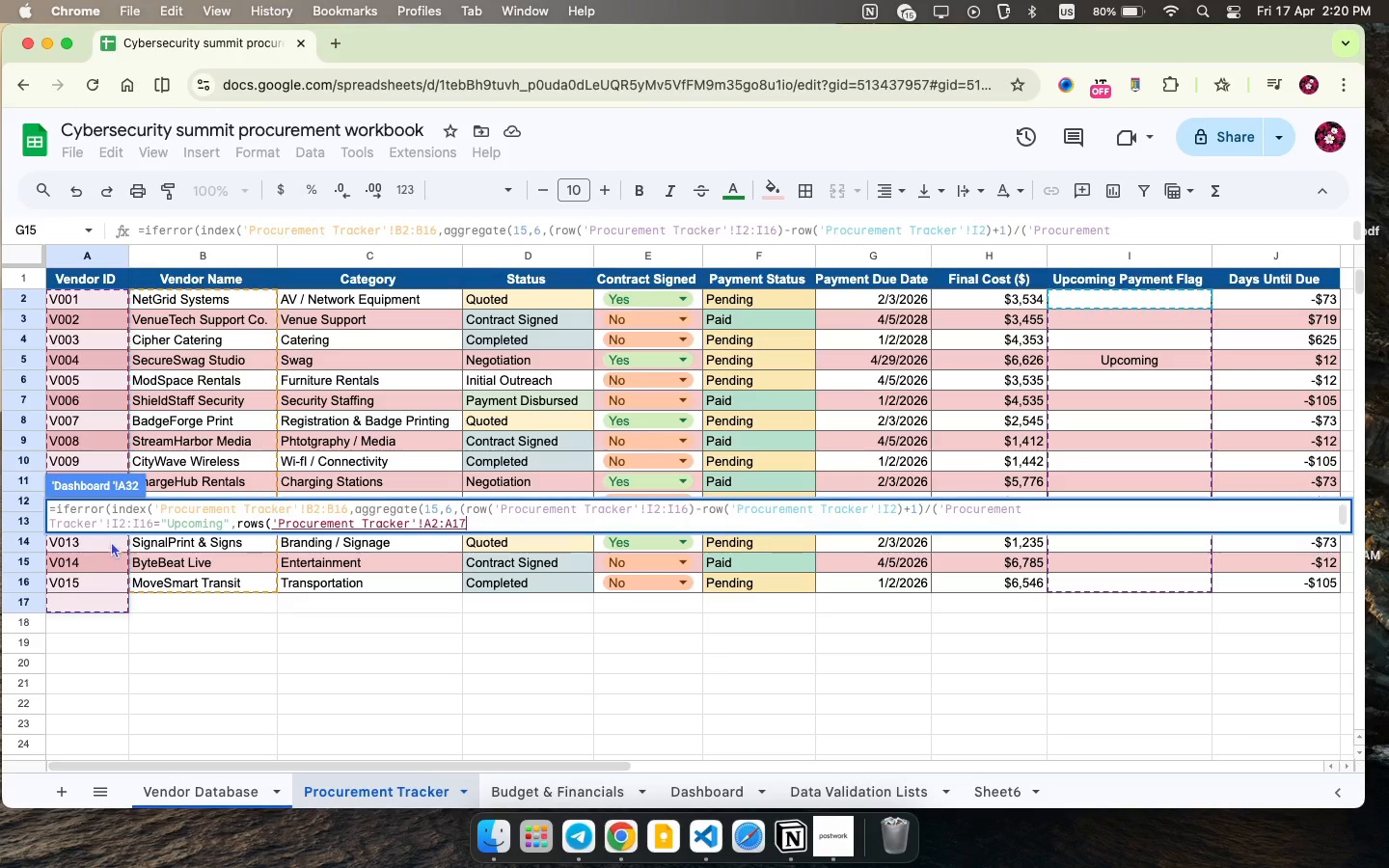 
type())),""))
 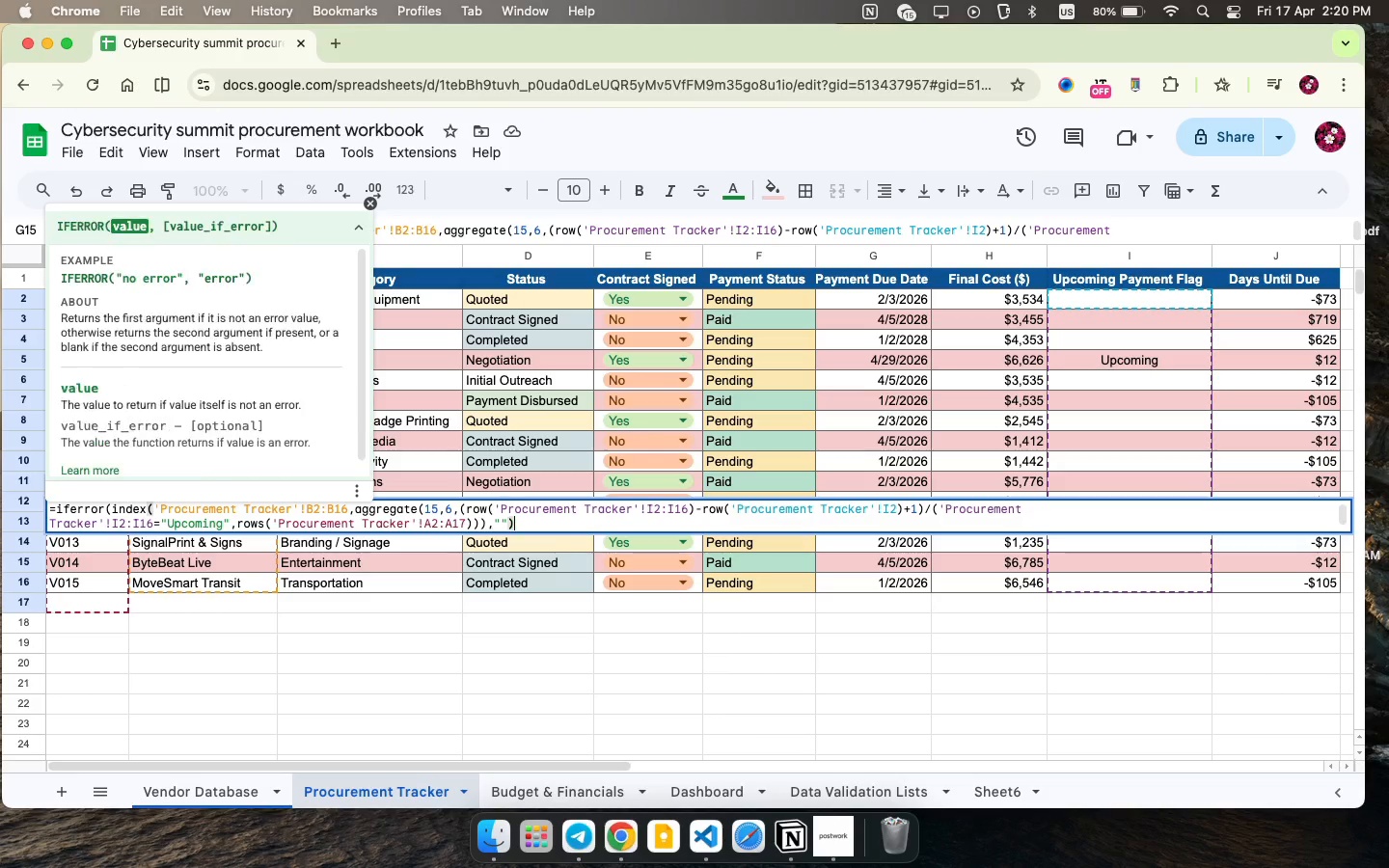 
key(Enter)
 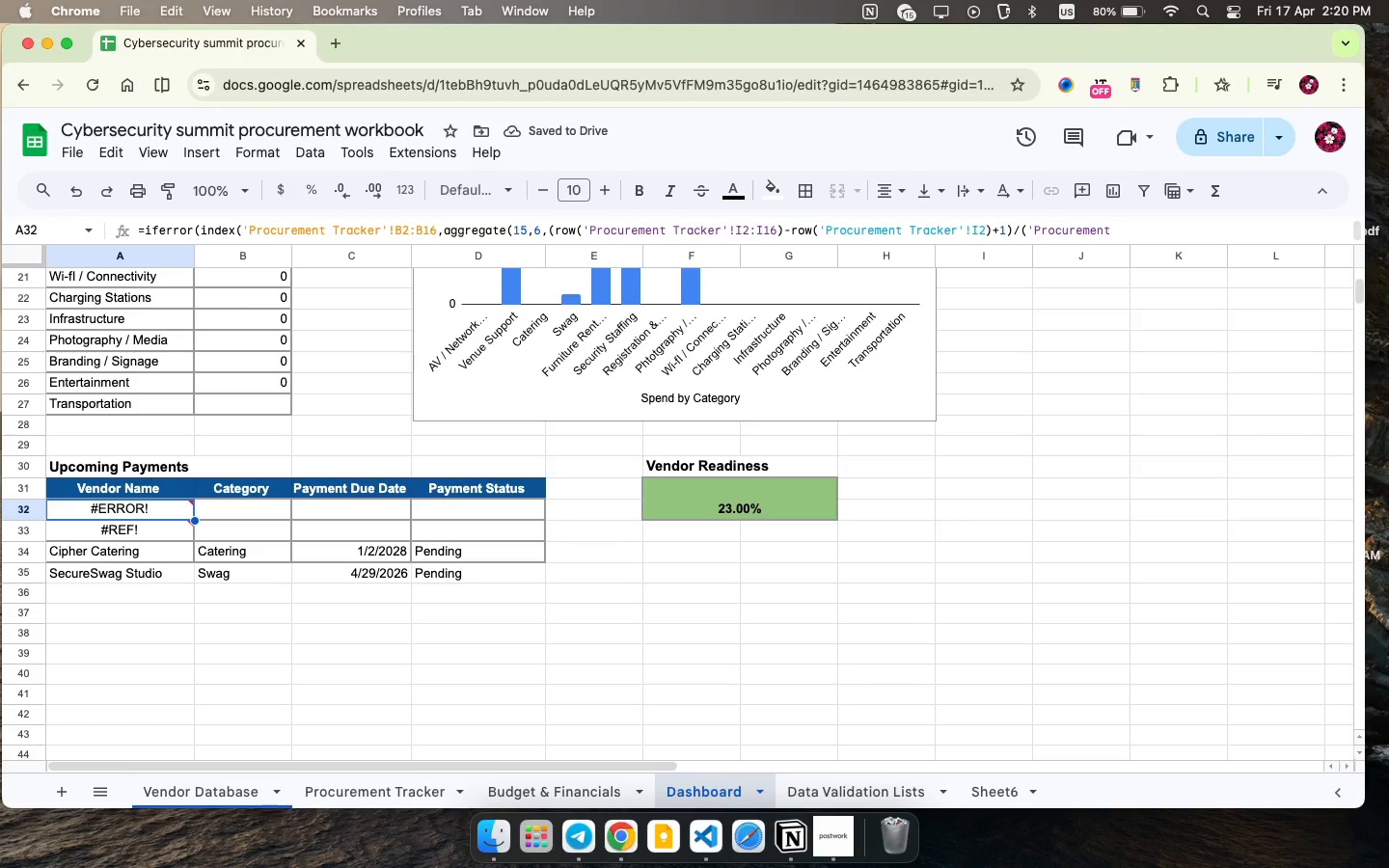 
wait(11.33)
 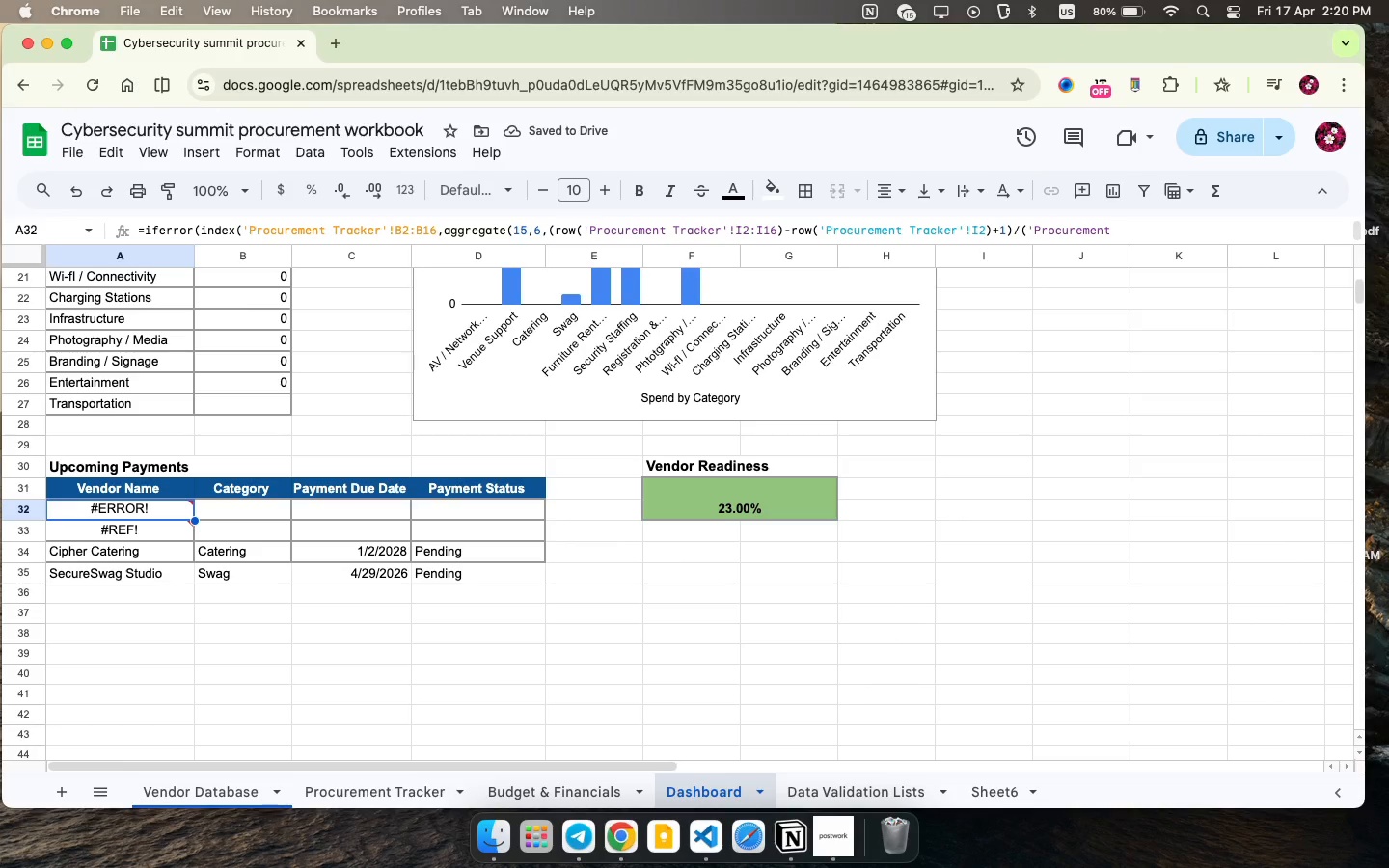 
double_click([123, 507])
 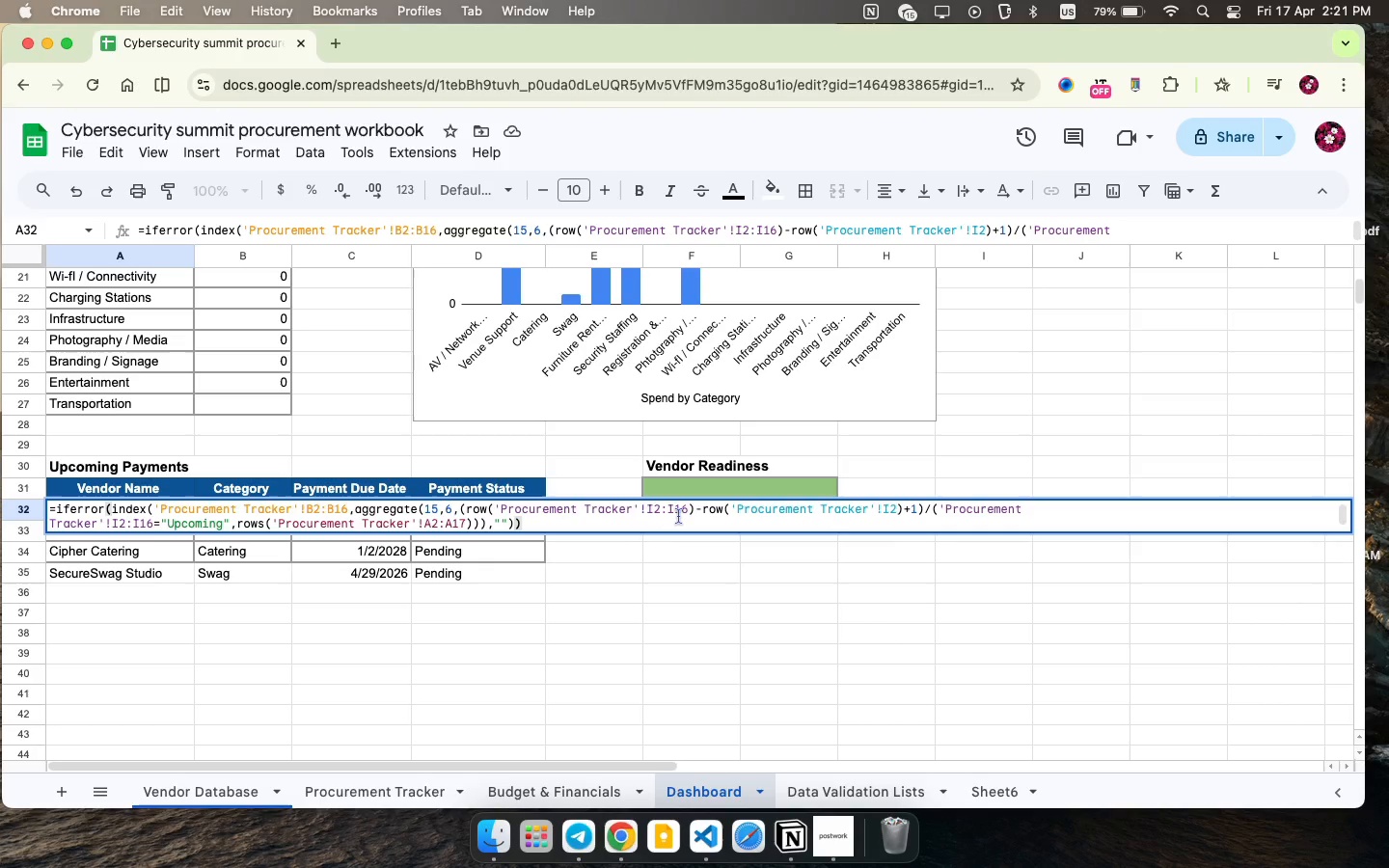 
wait(26.36)
 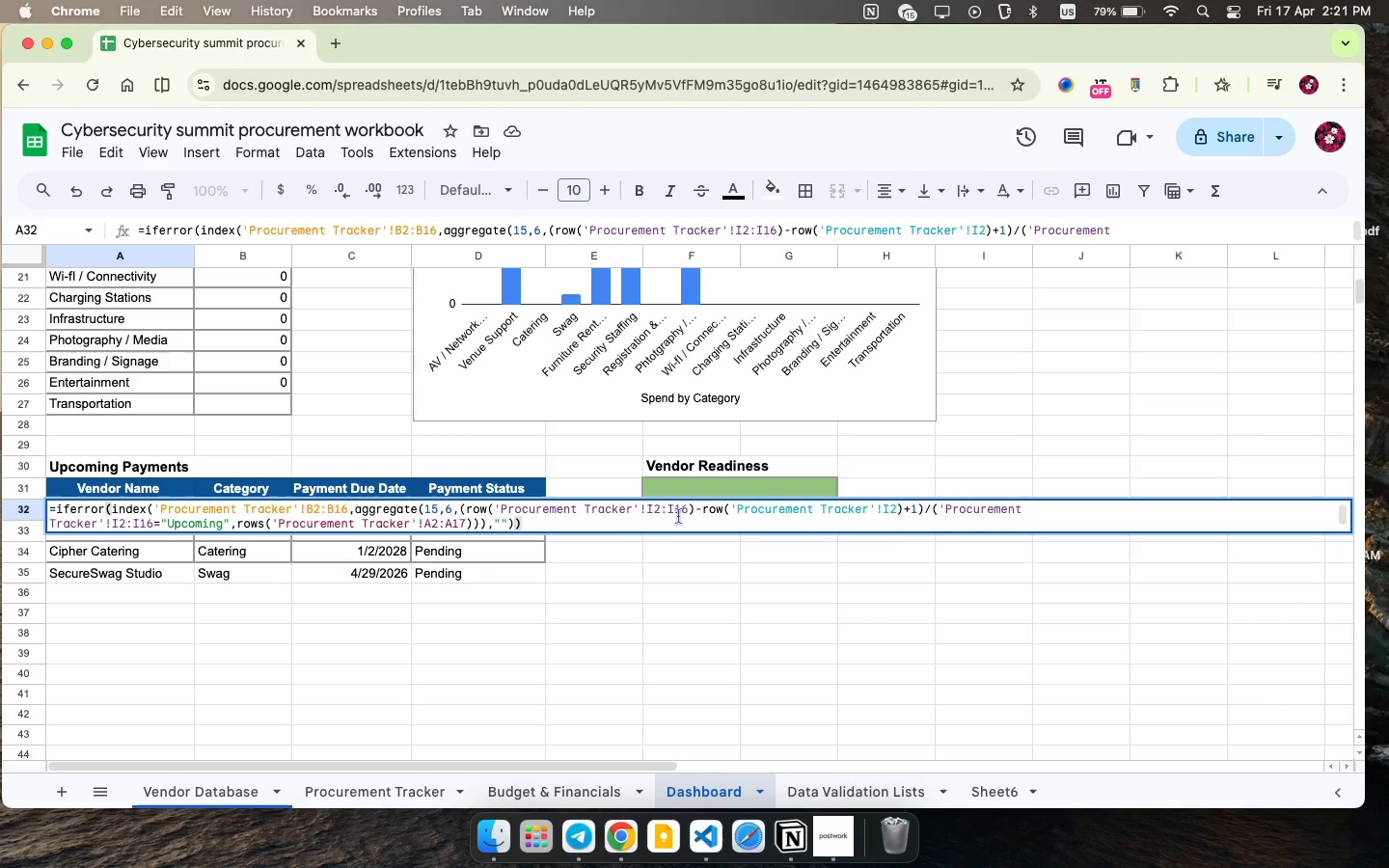 
left_click_drag(start_coordinate=[465, 523], to_coordinate=[433, 521])
 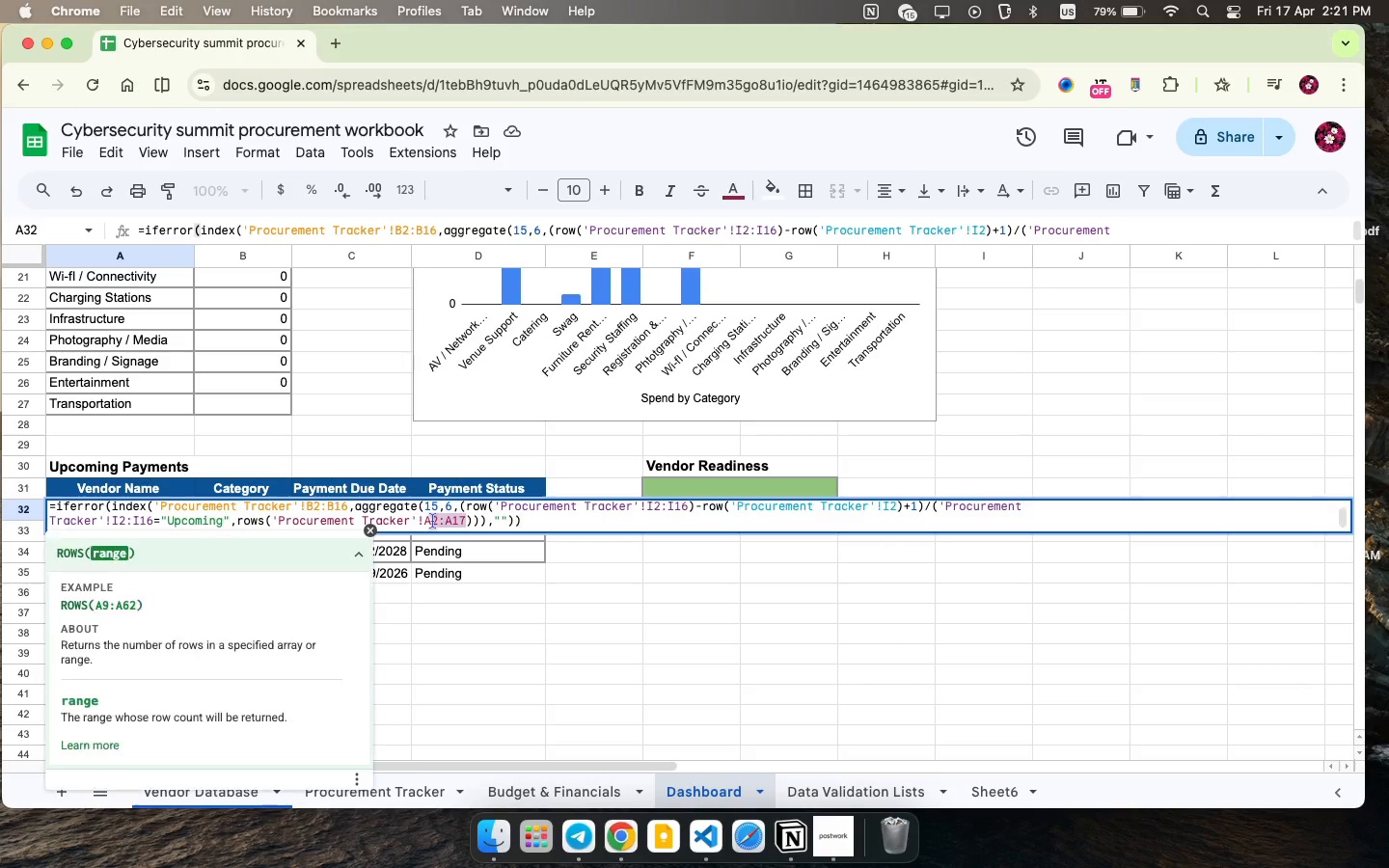 
type(32)
 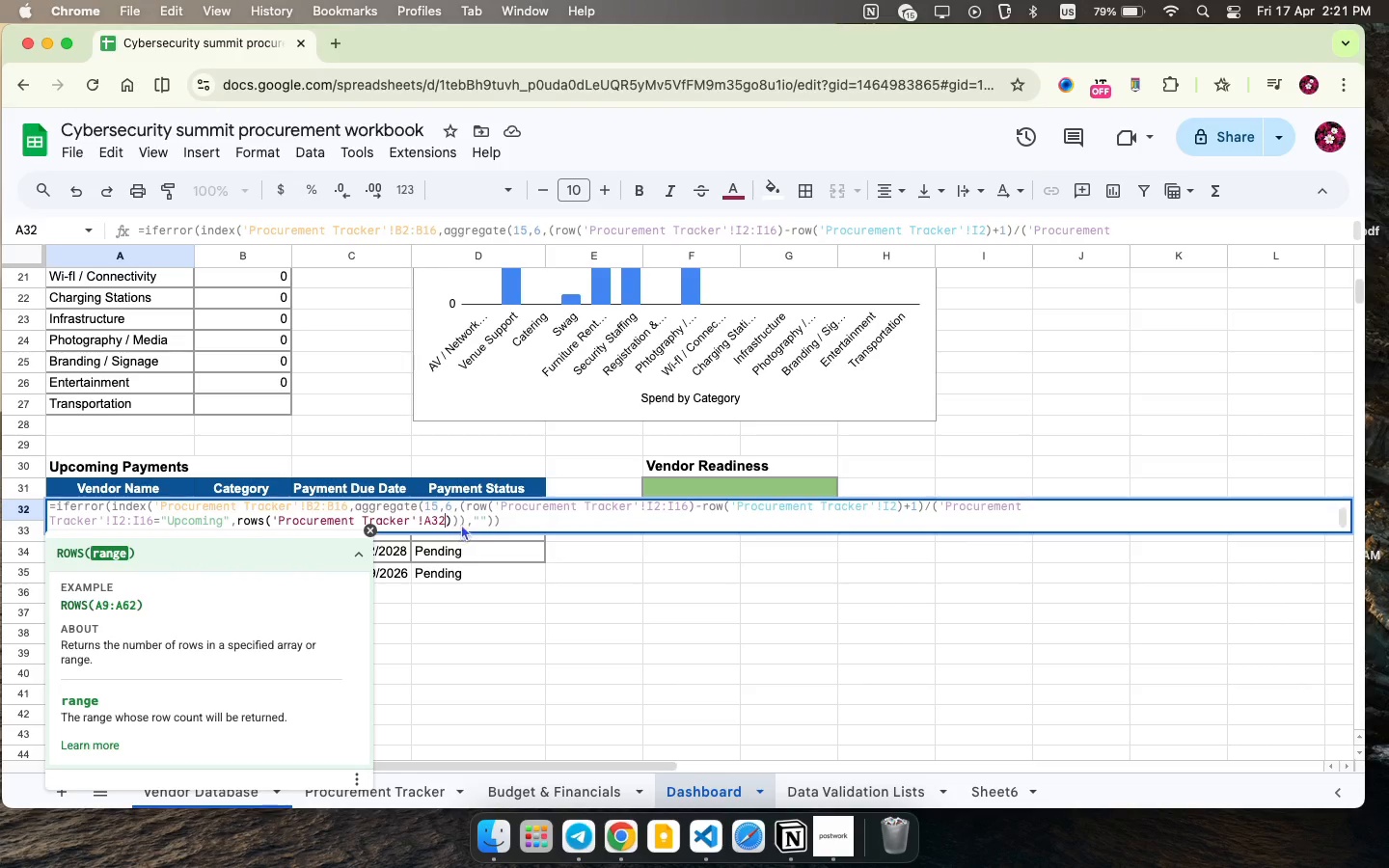 
left_click([457, 518])
 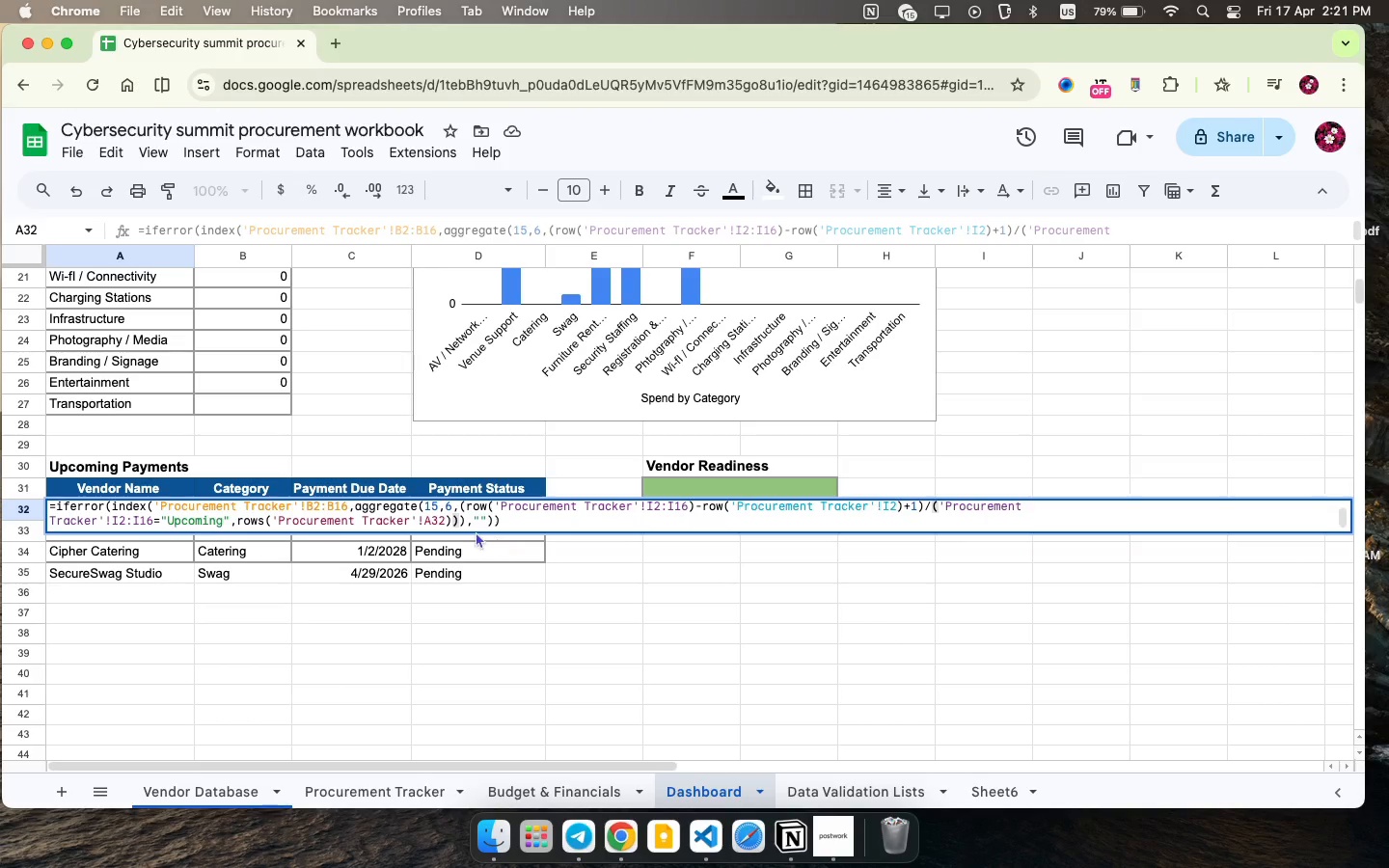 
left_click([509, 522])
 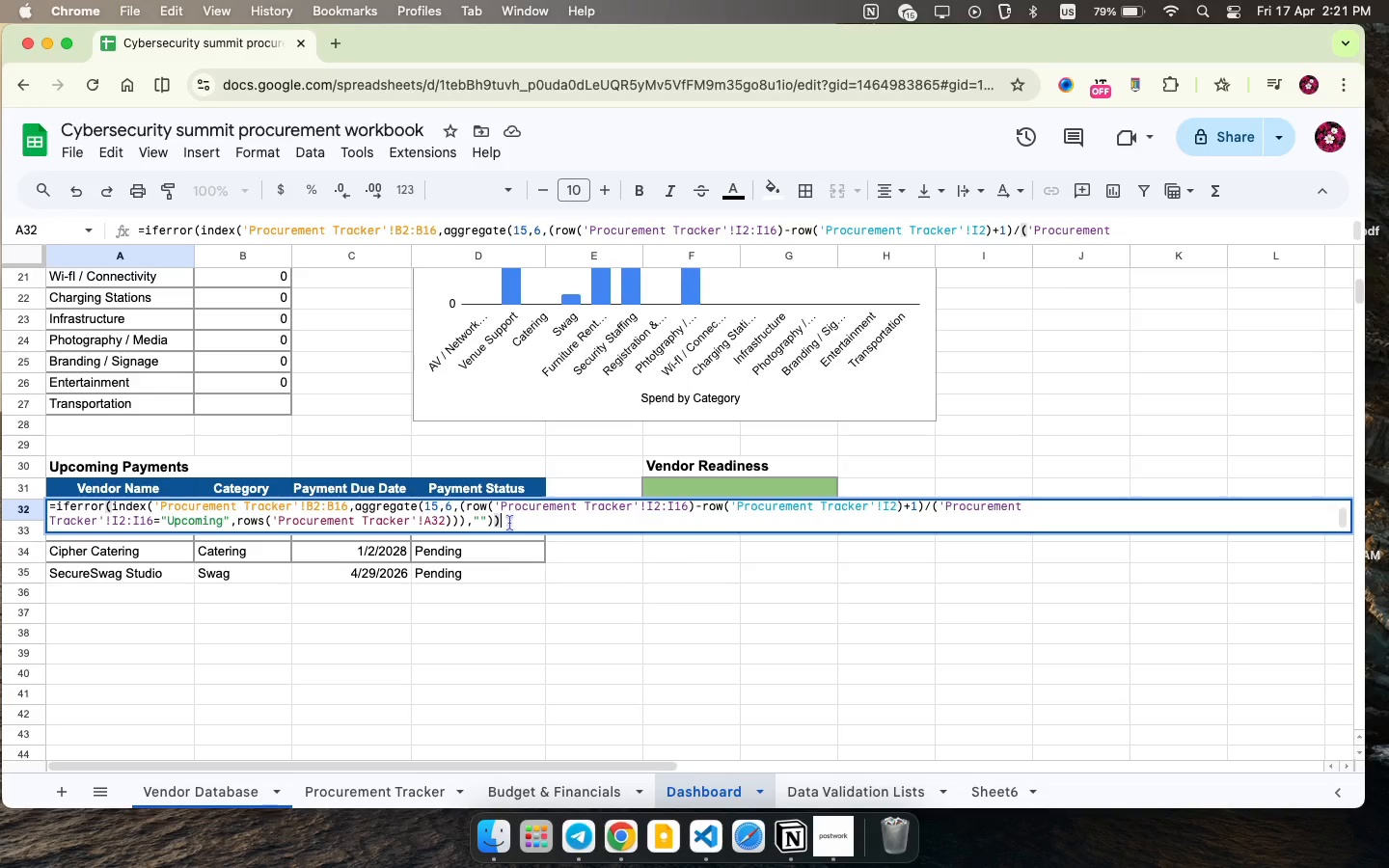 
key(Enter)
 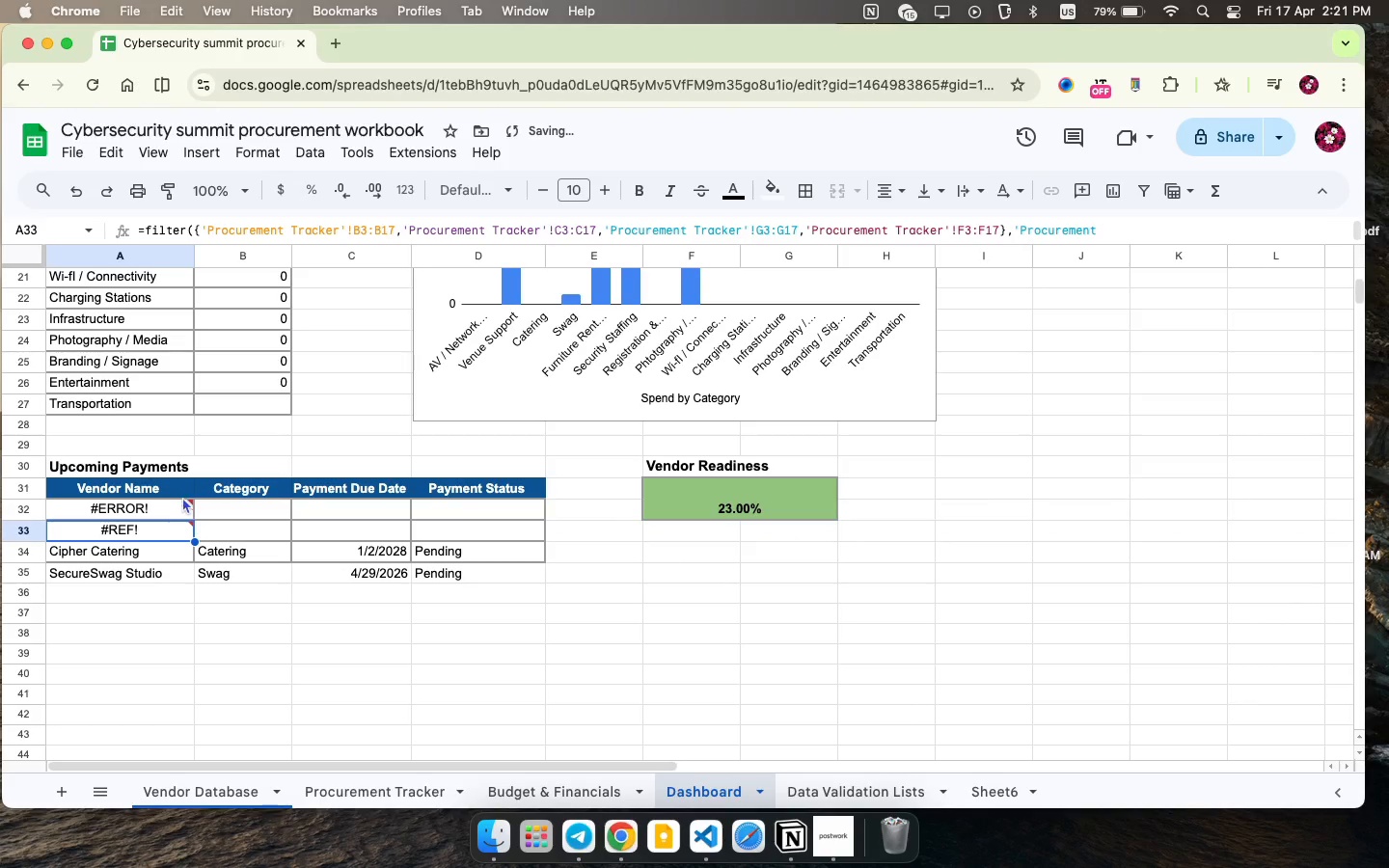 
double_click([183, 502])
 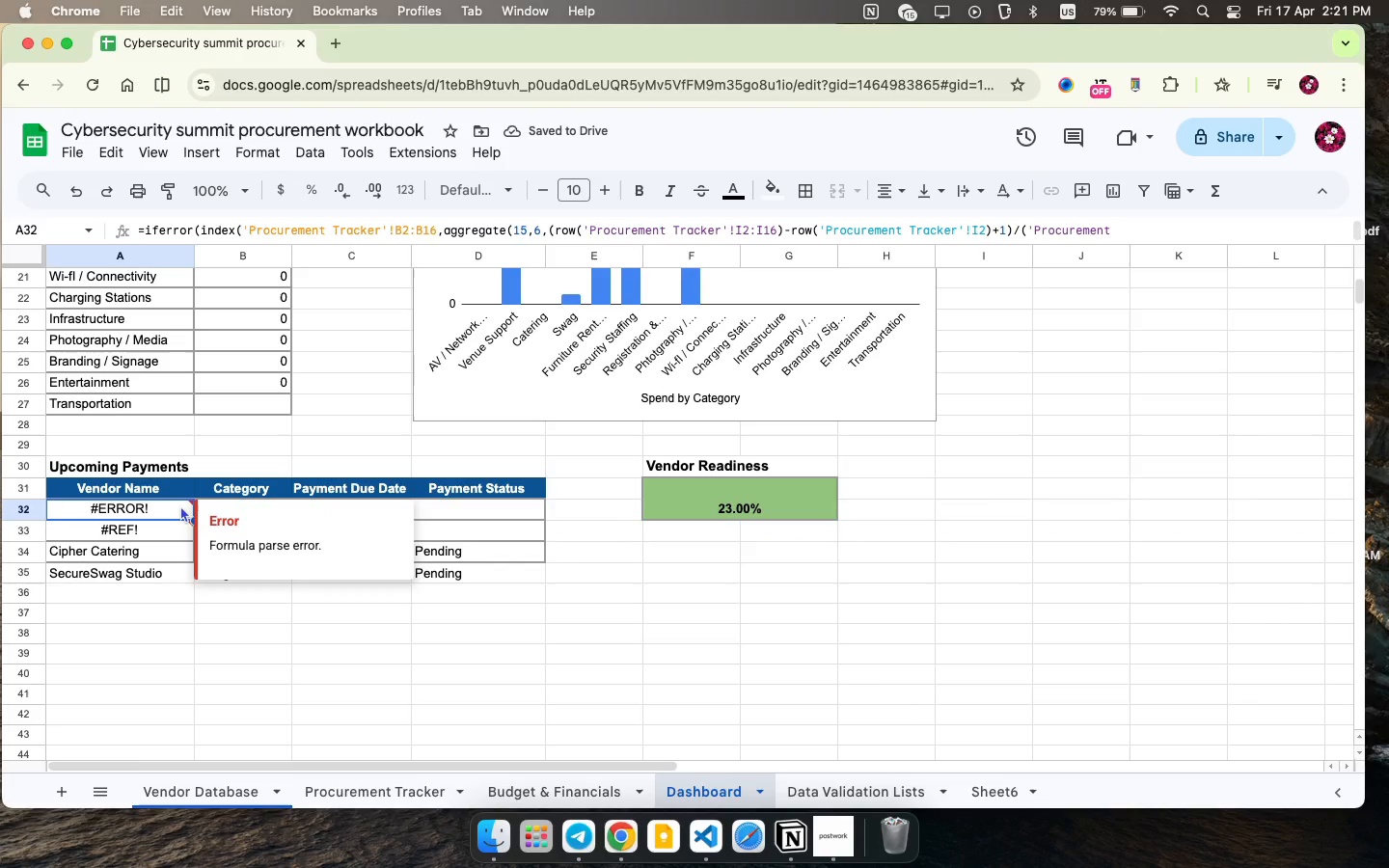 
left_click([180, 505])
 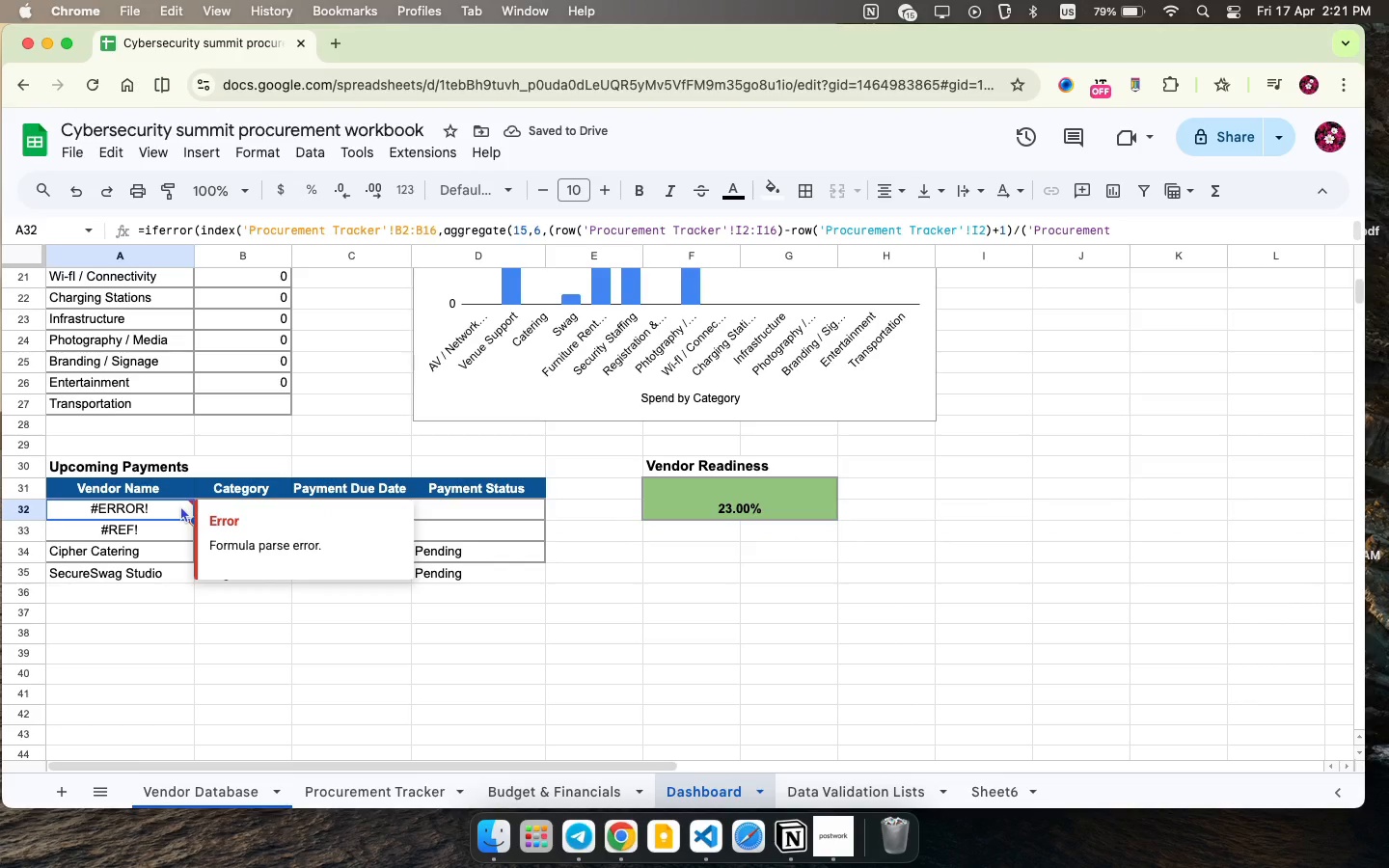 
left_click([180, 505])
 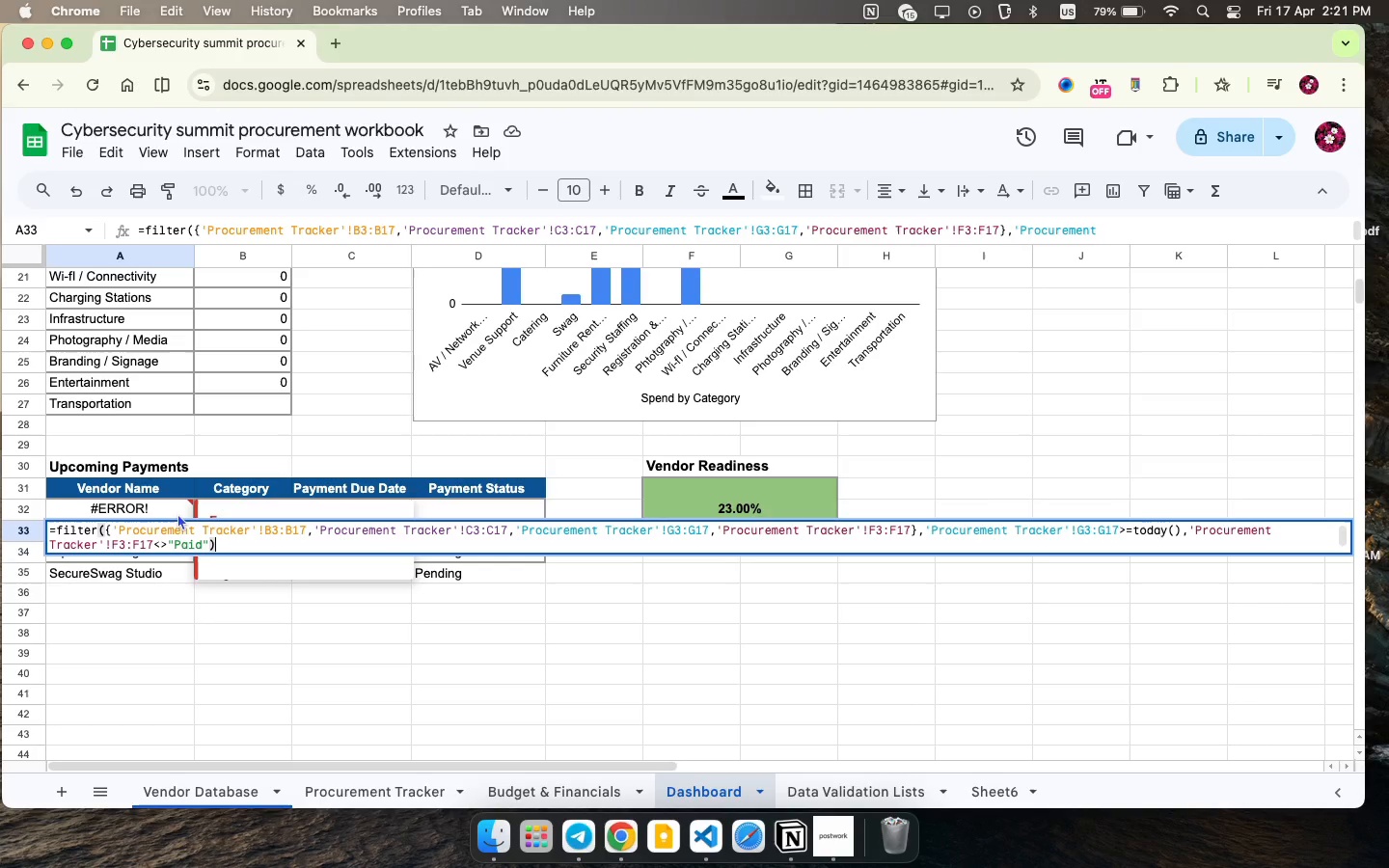 
double_click([179, 510])
 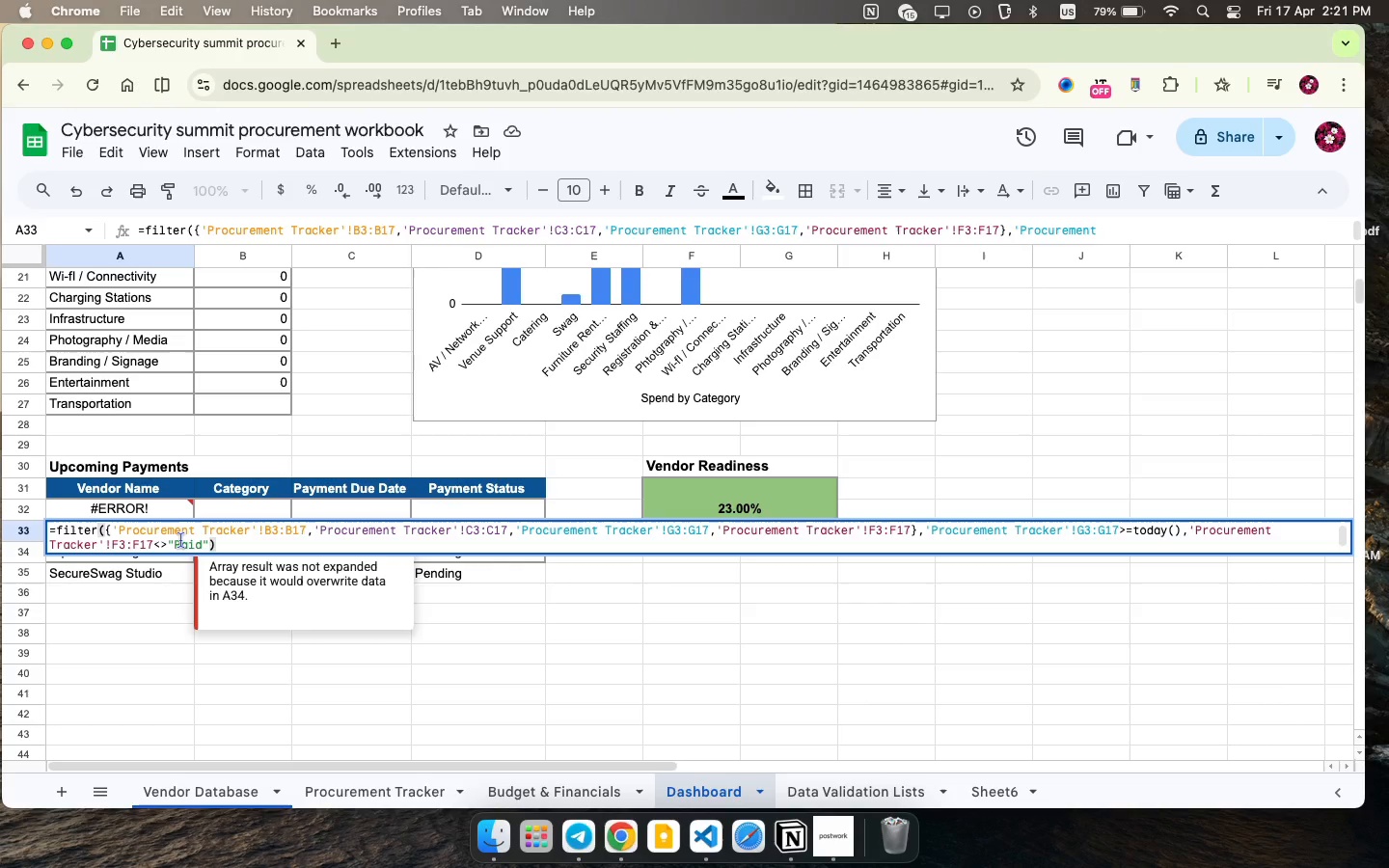 
wait(33.65)
 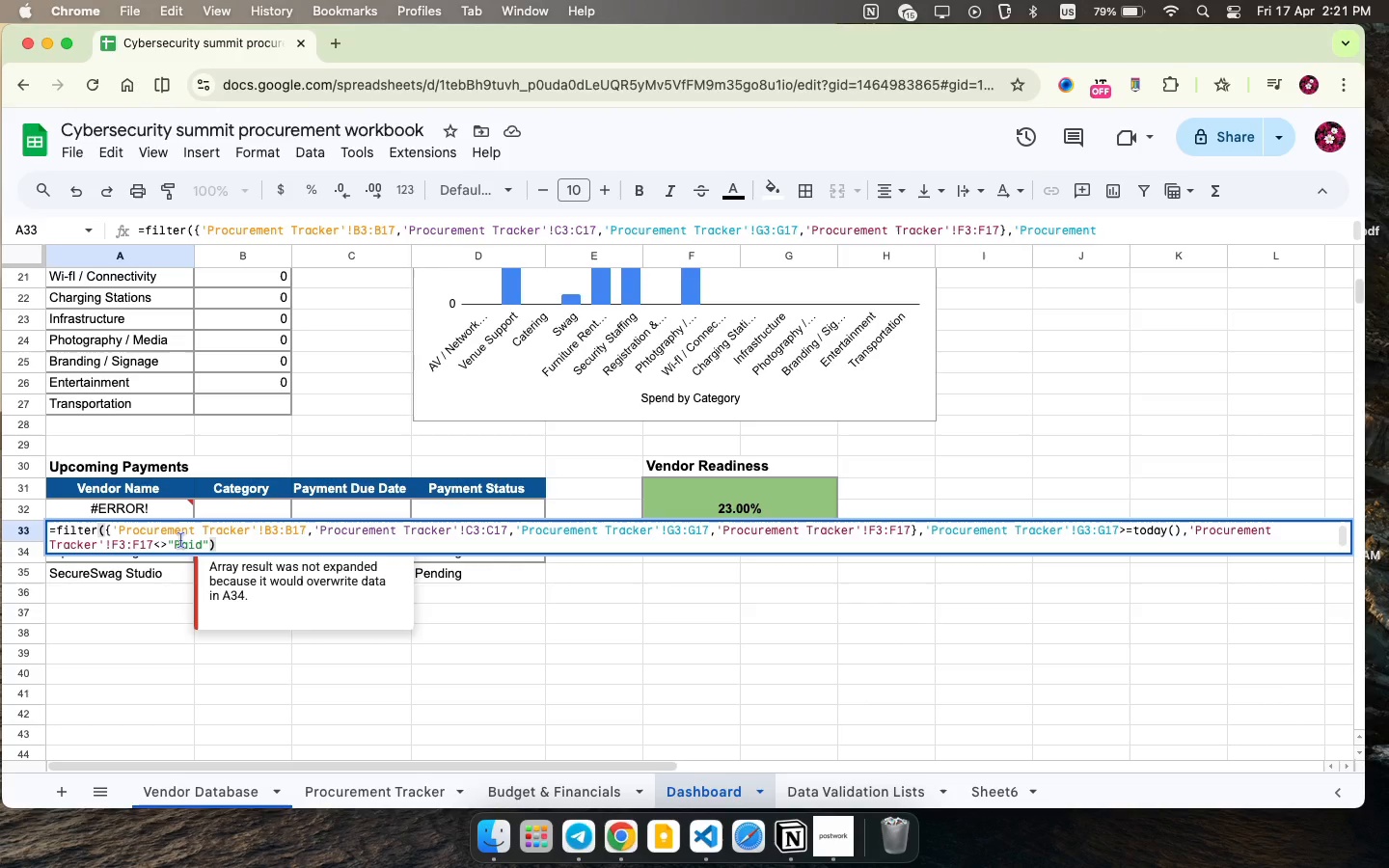 
double_click([162, 532])
 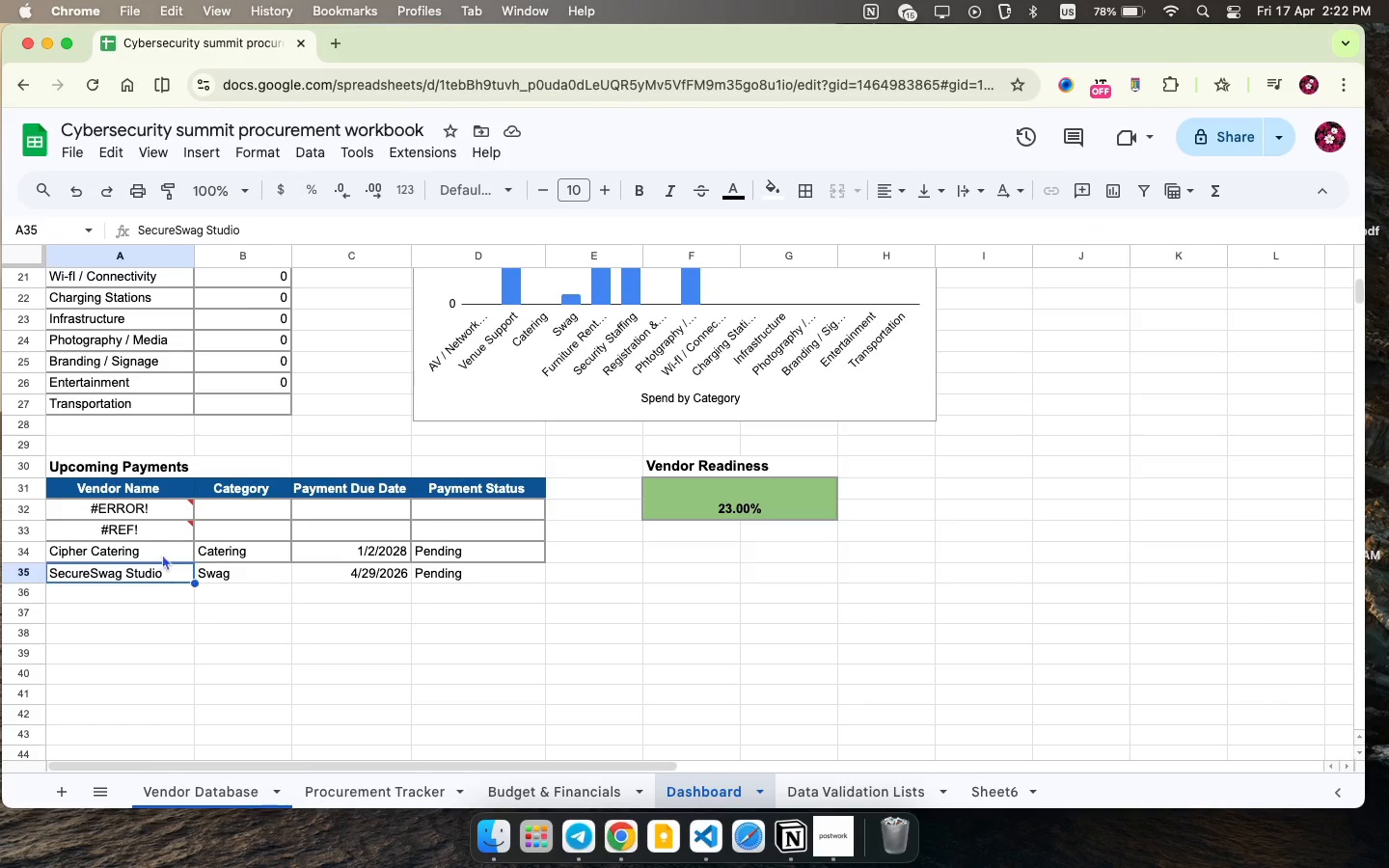 
left_click([161, 529])
 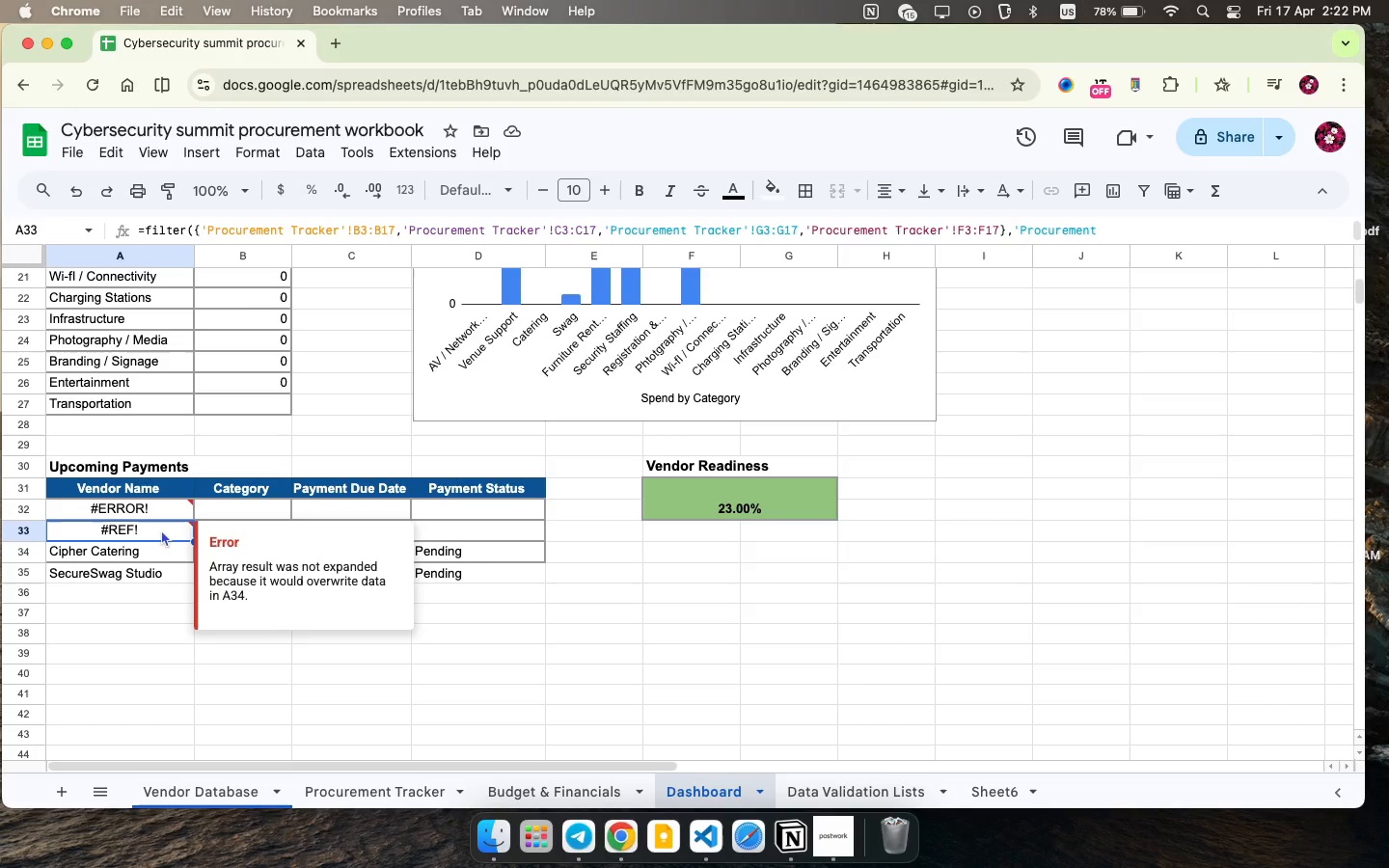 
mouse_move([165, 525])
 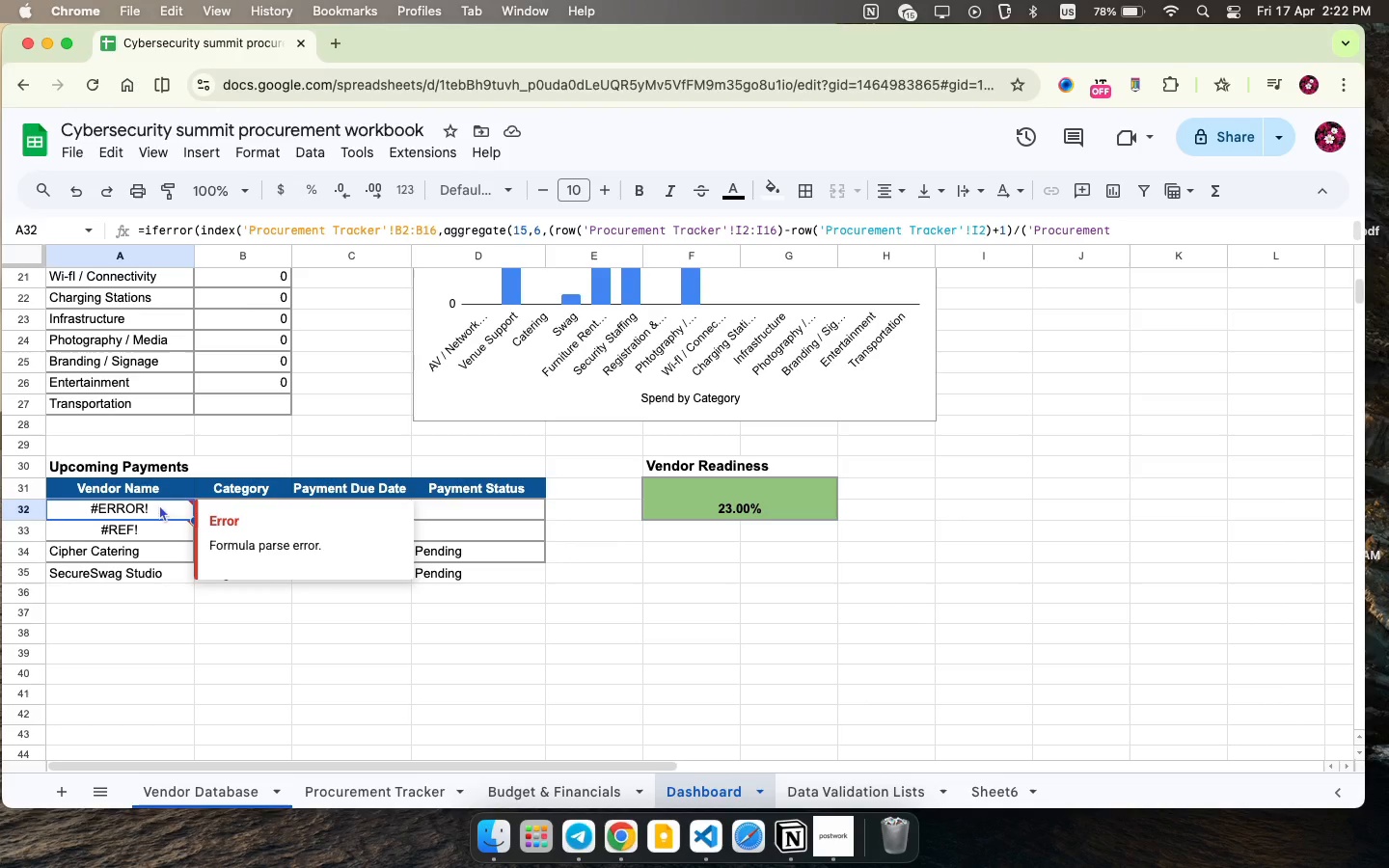 
double_click([161, 533])
 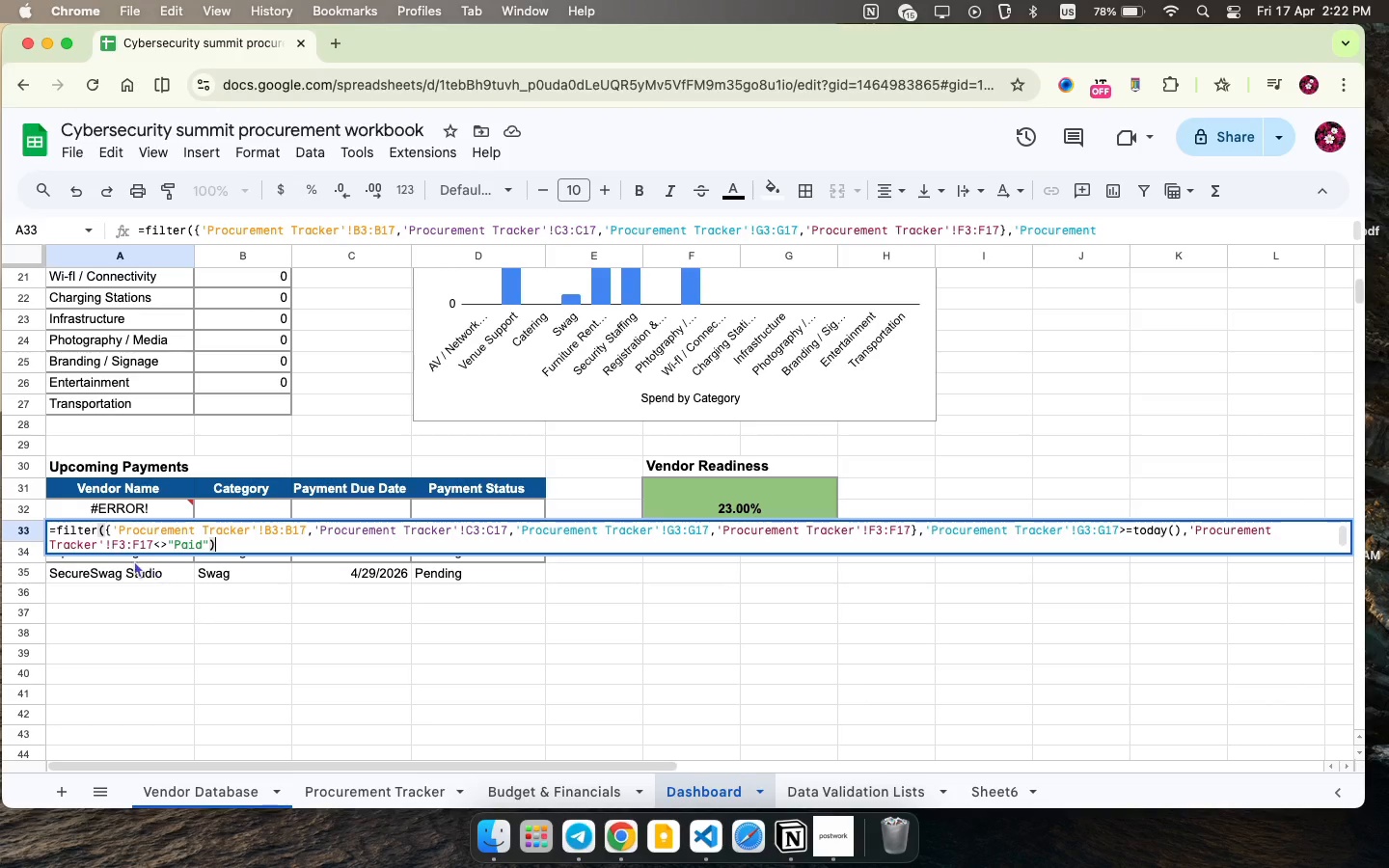 
left_click([168, 509])
 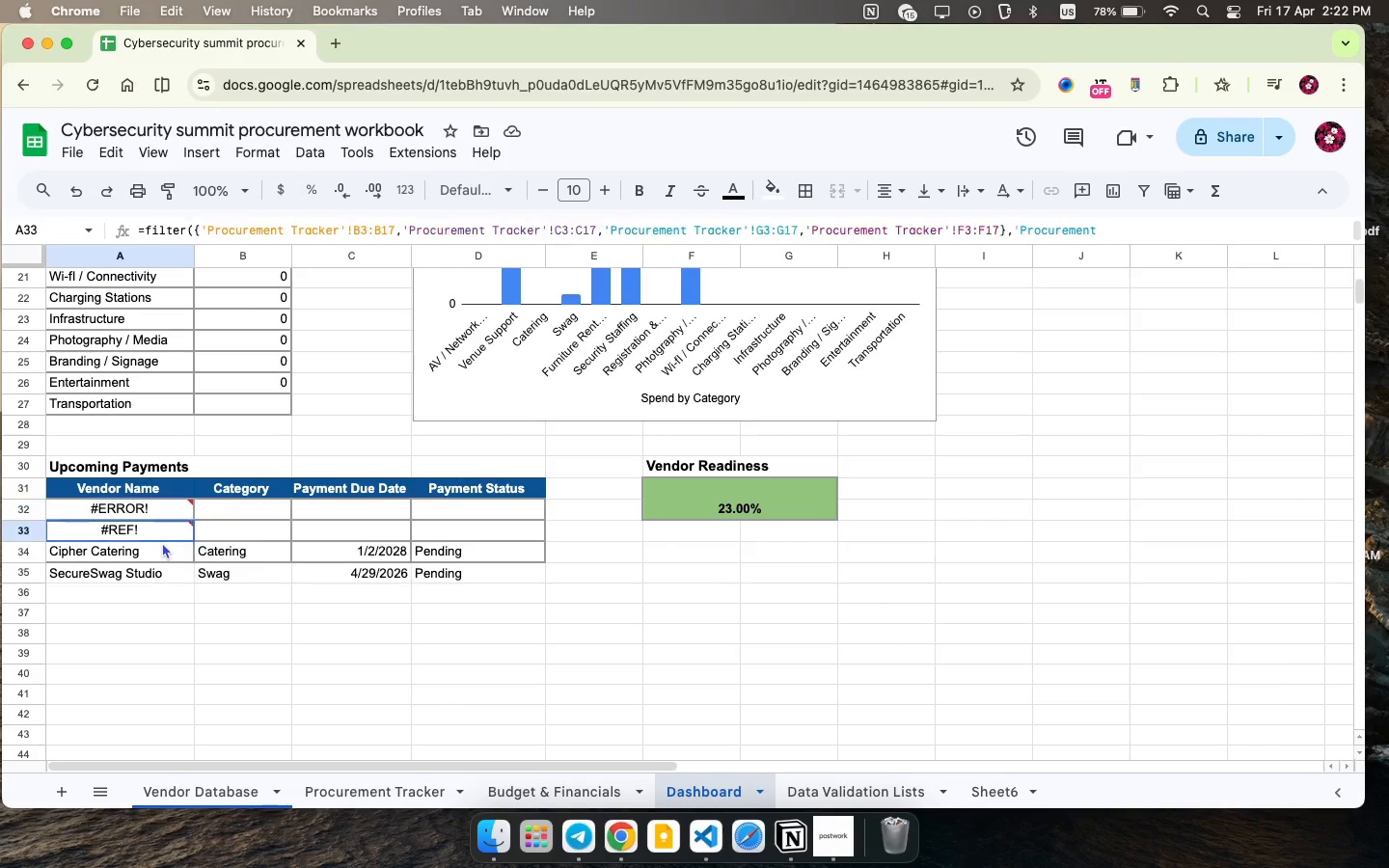 
left_click([156, 518])
 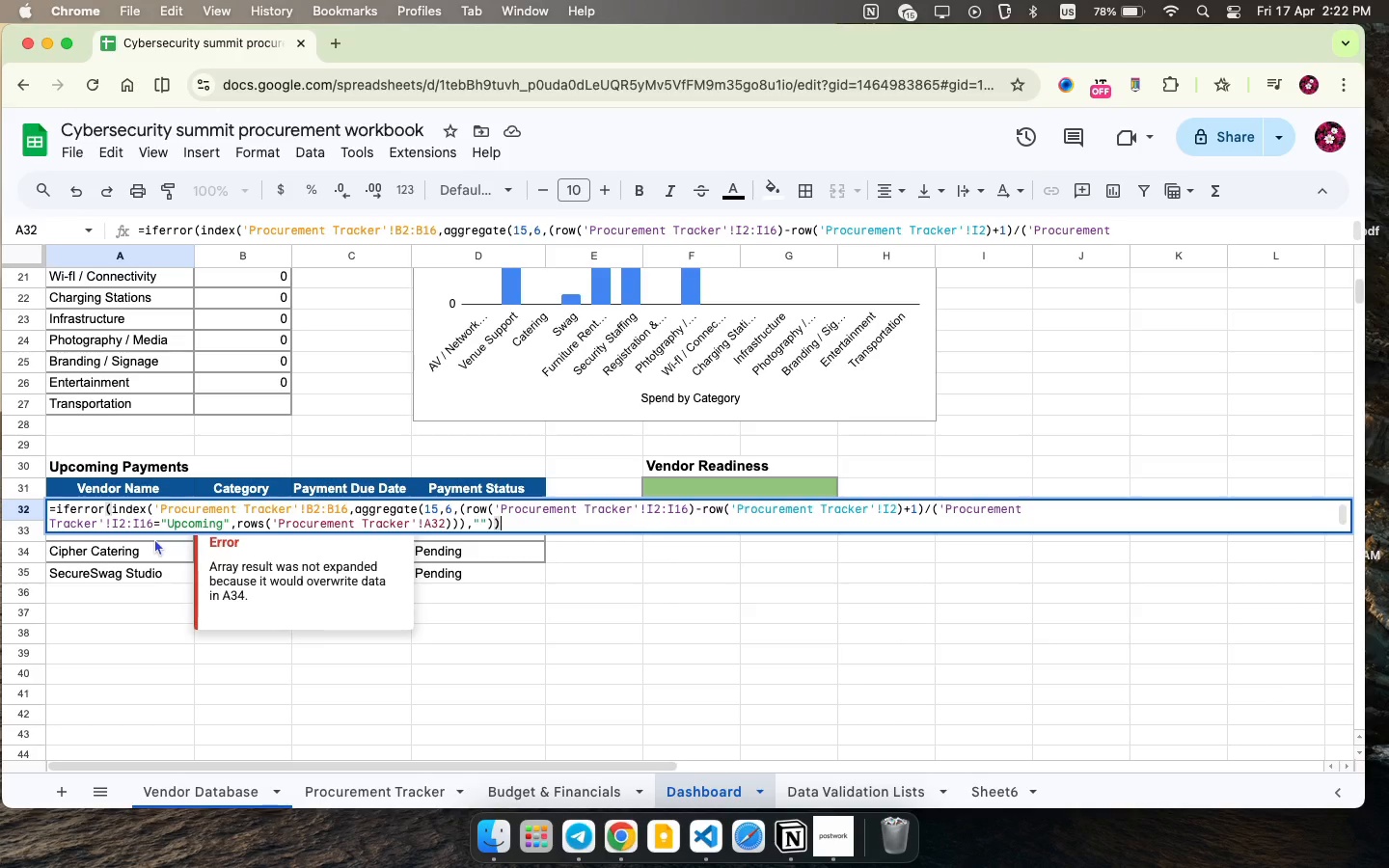 
wait(5.68)
 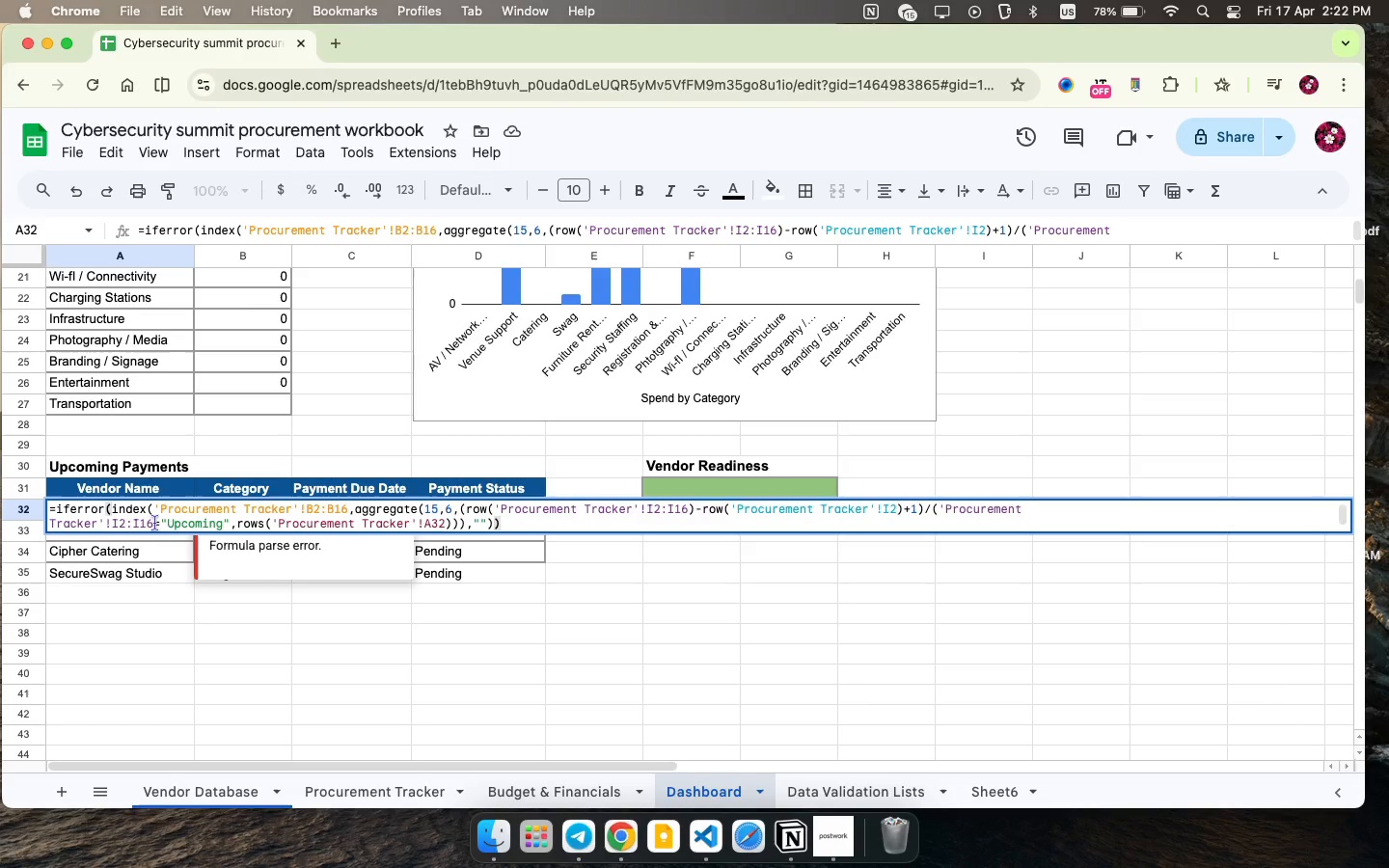 
double_click([154, 538])
 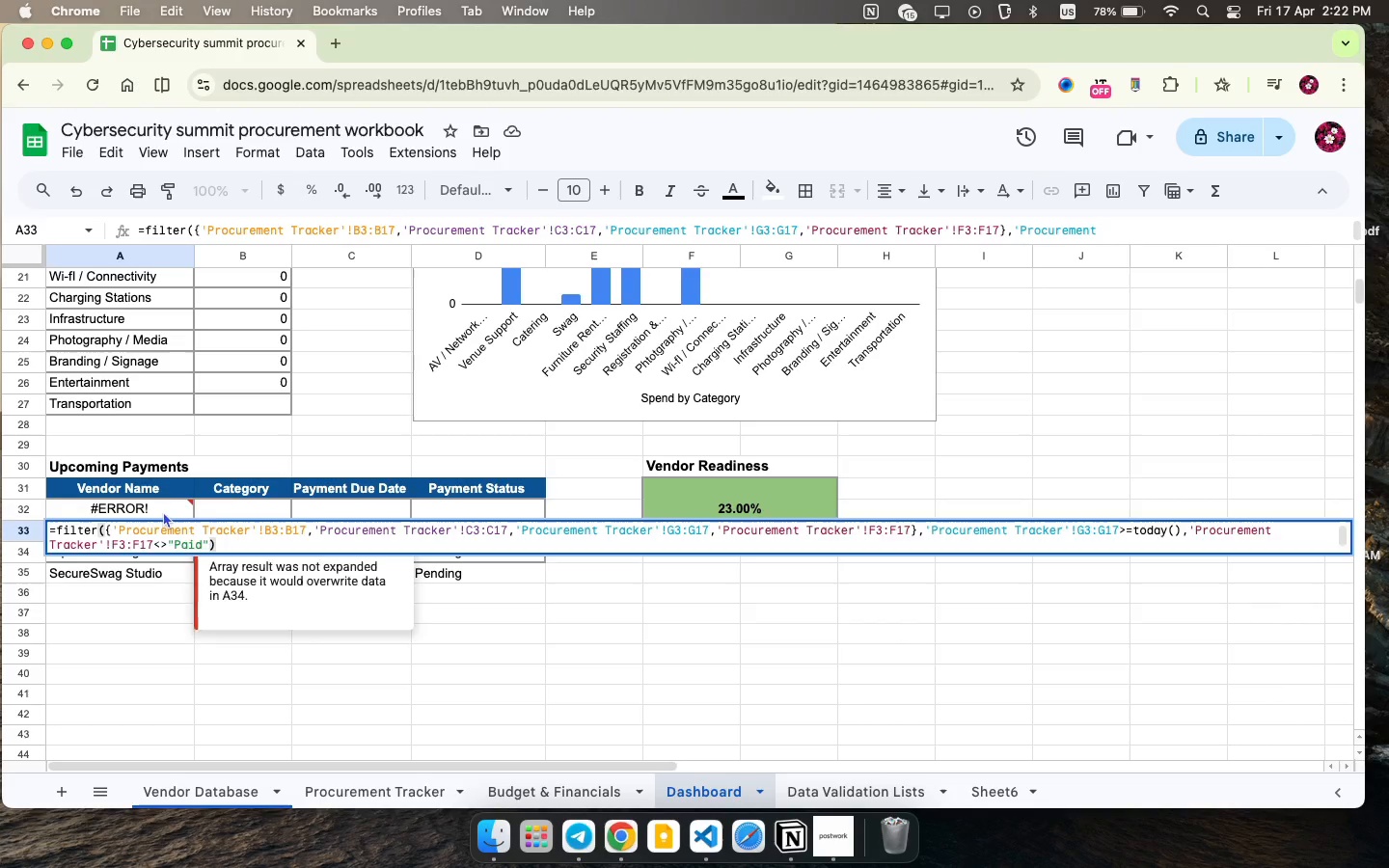 
left_click([163, 511])
 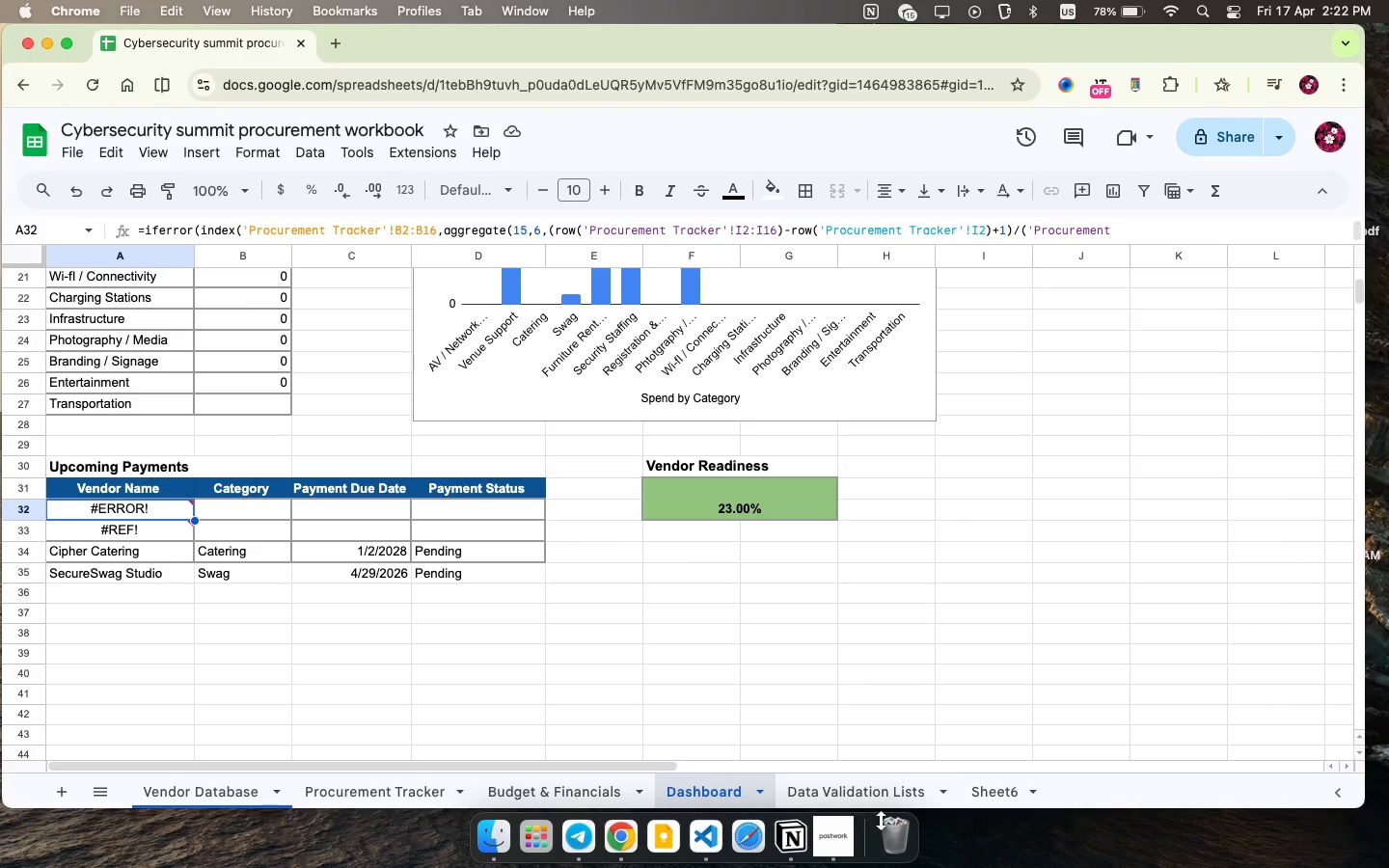 
wait(13.48)
 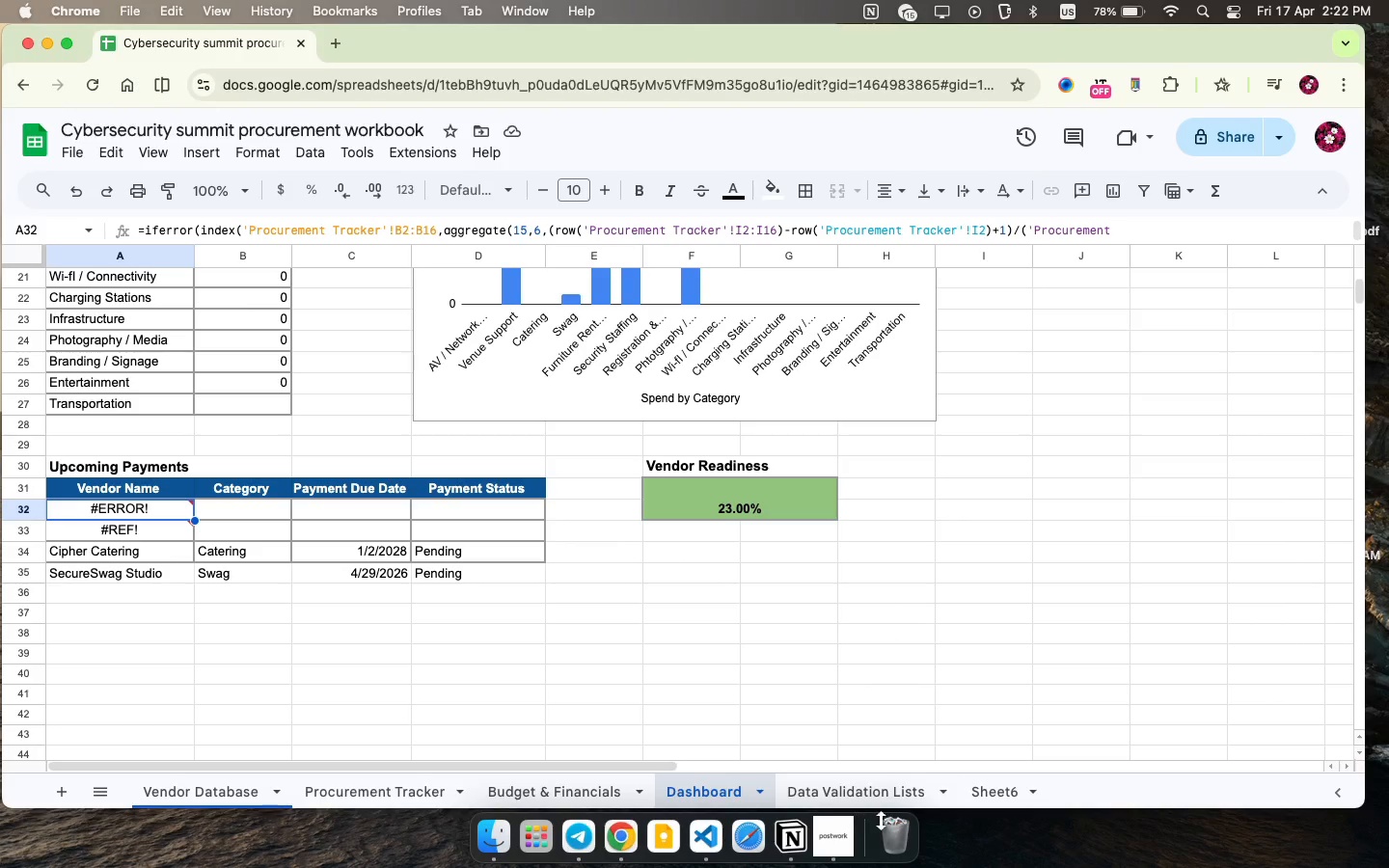 
left_click([223, 787])
 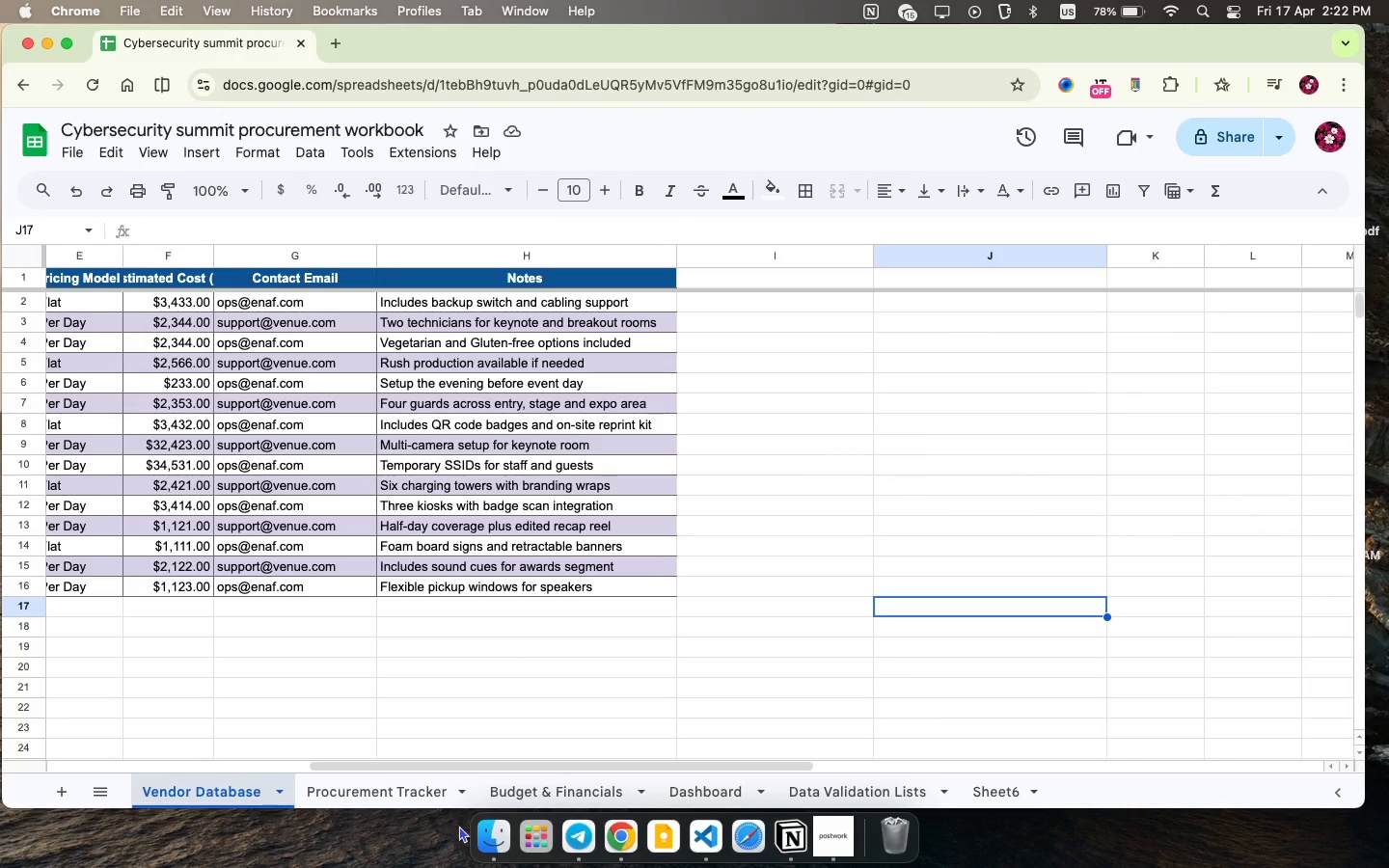 
left_click([395, 806])
 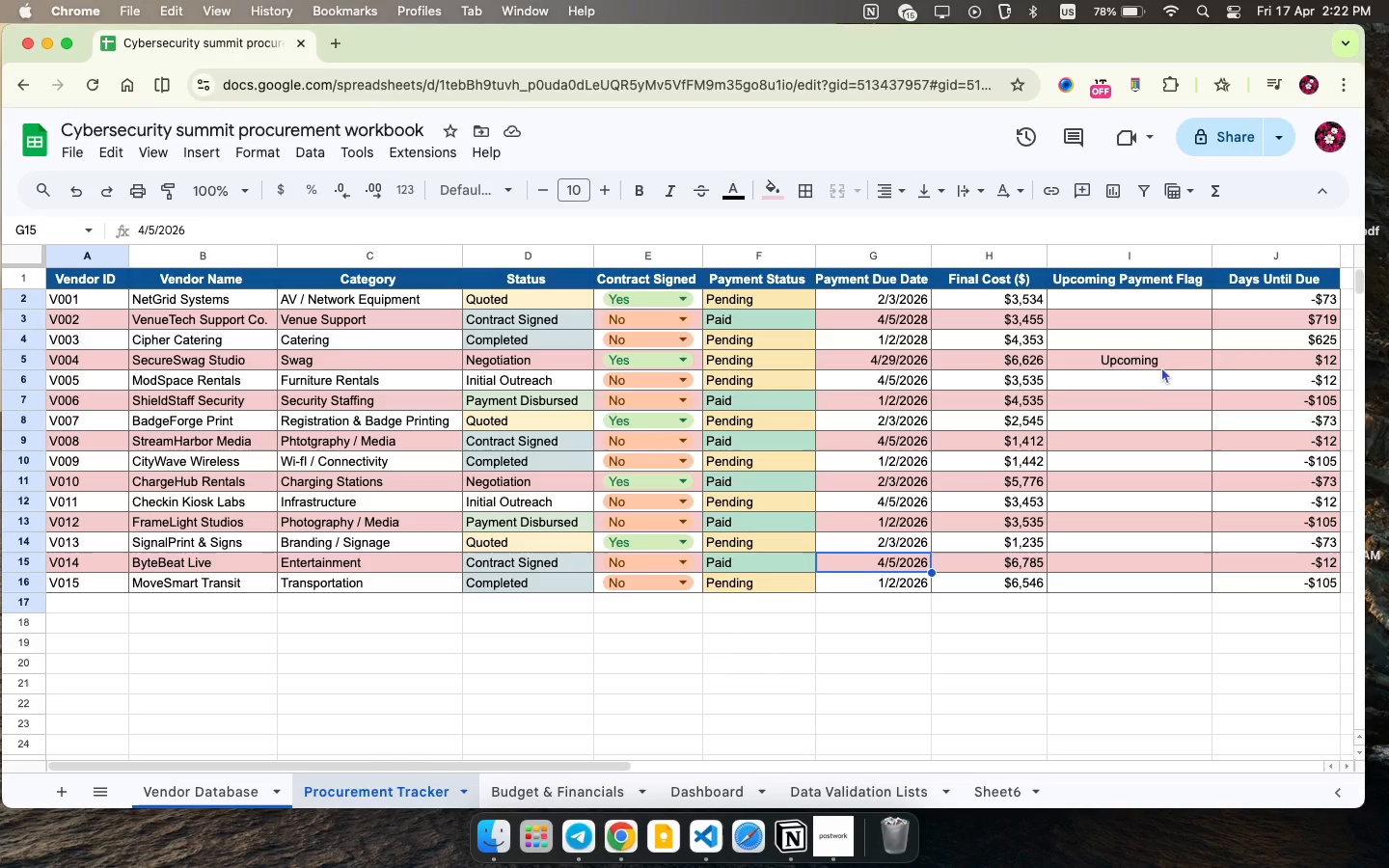 
double_click([1143, 360])
 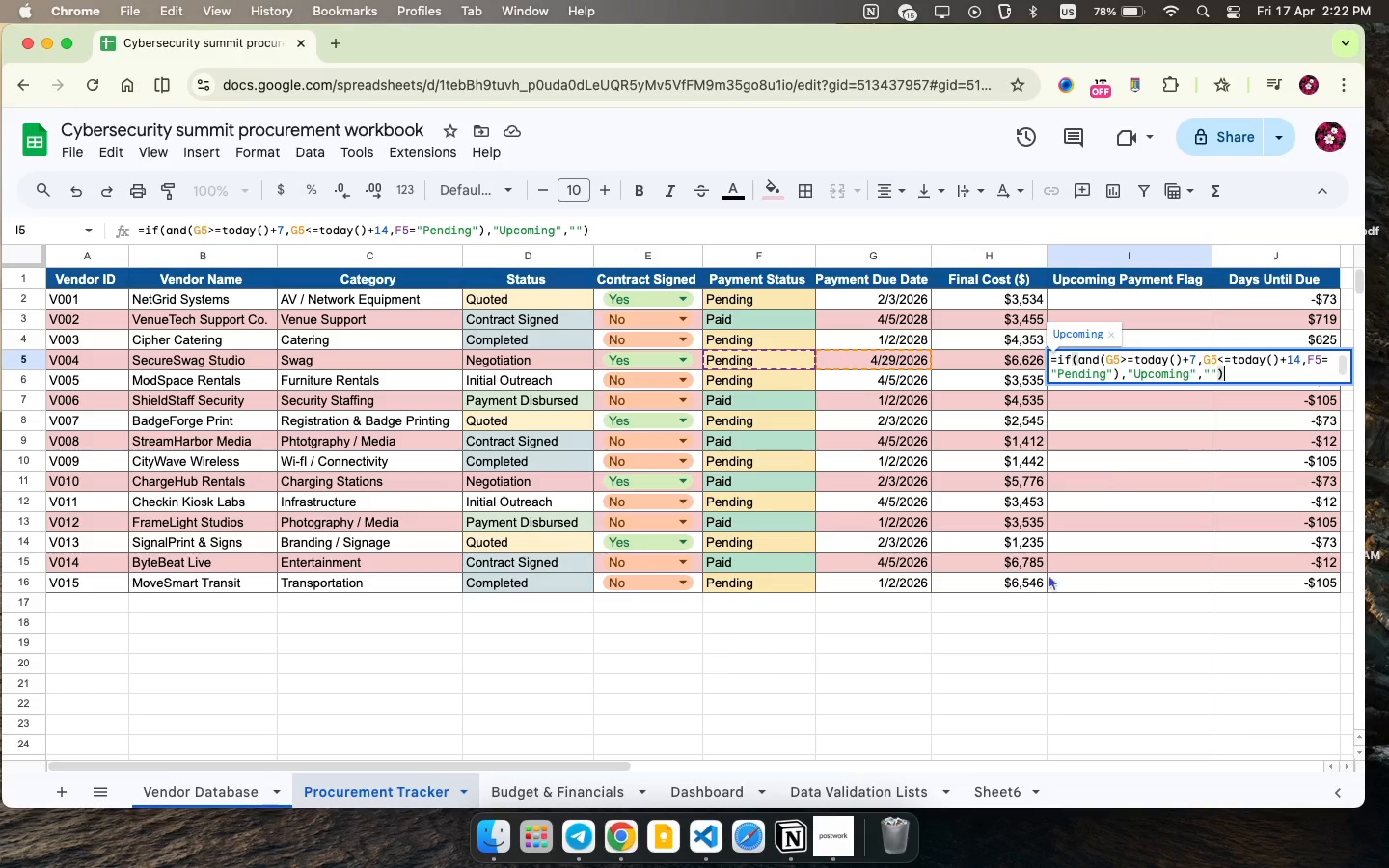 
left_click([982, 672])
 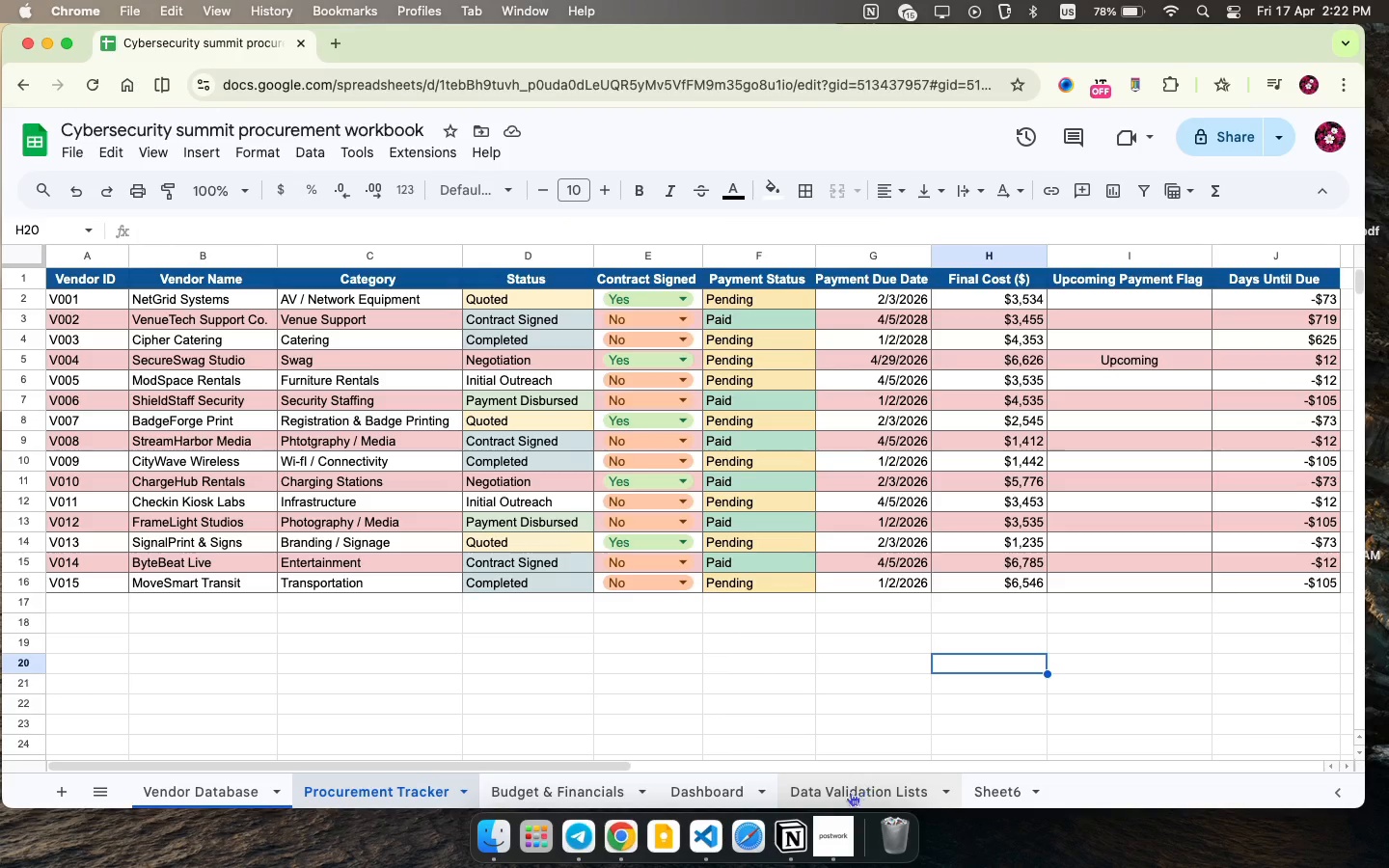 
left_click([705, 786])
 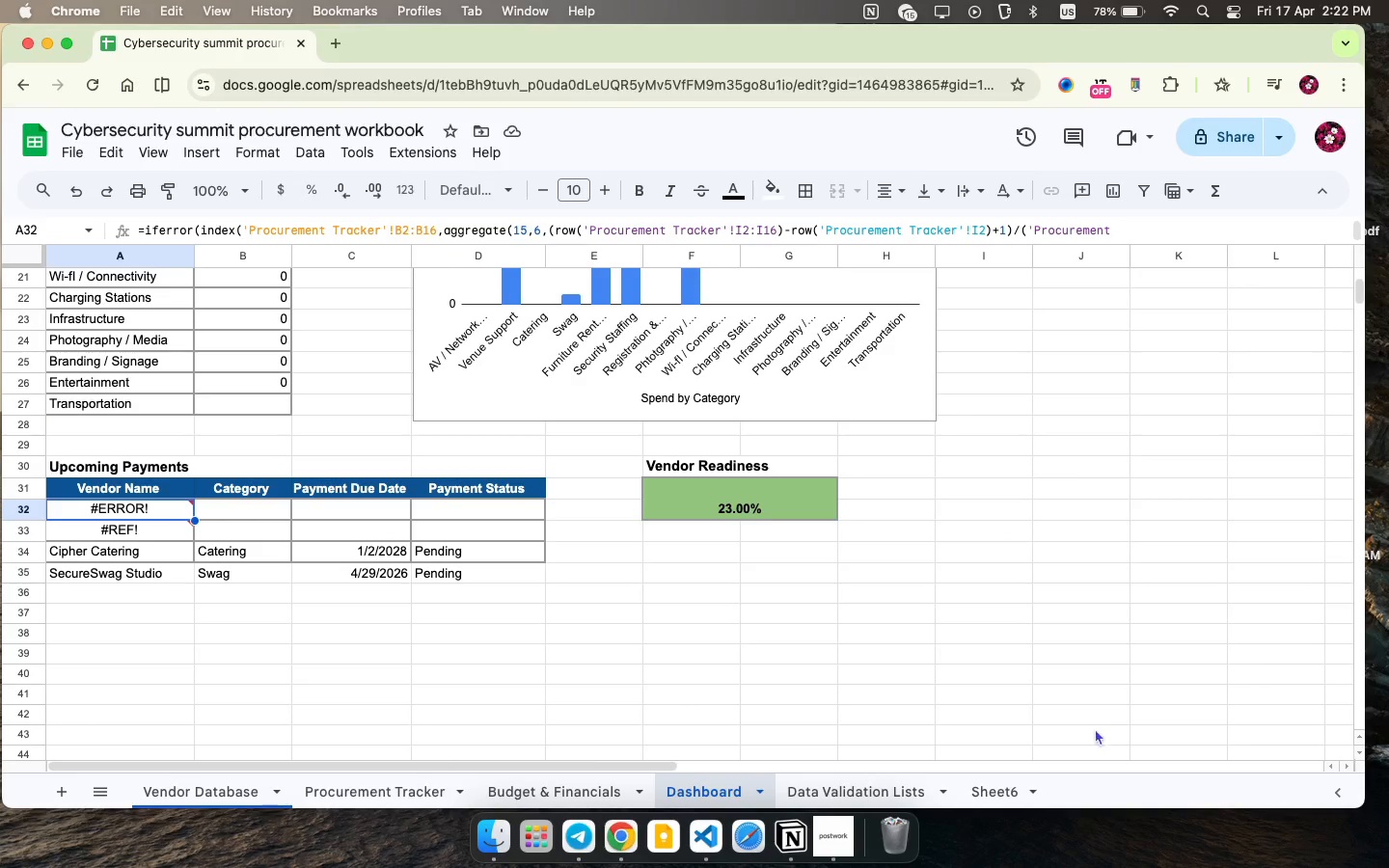 
left_click([999, 786])
 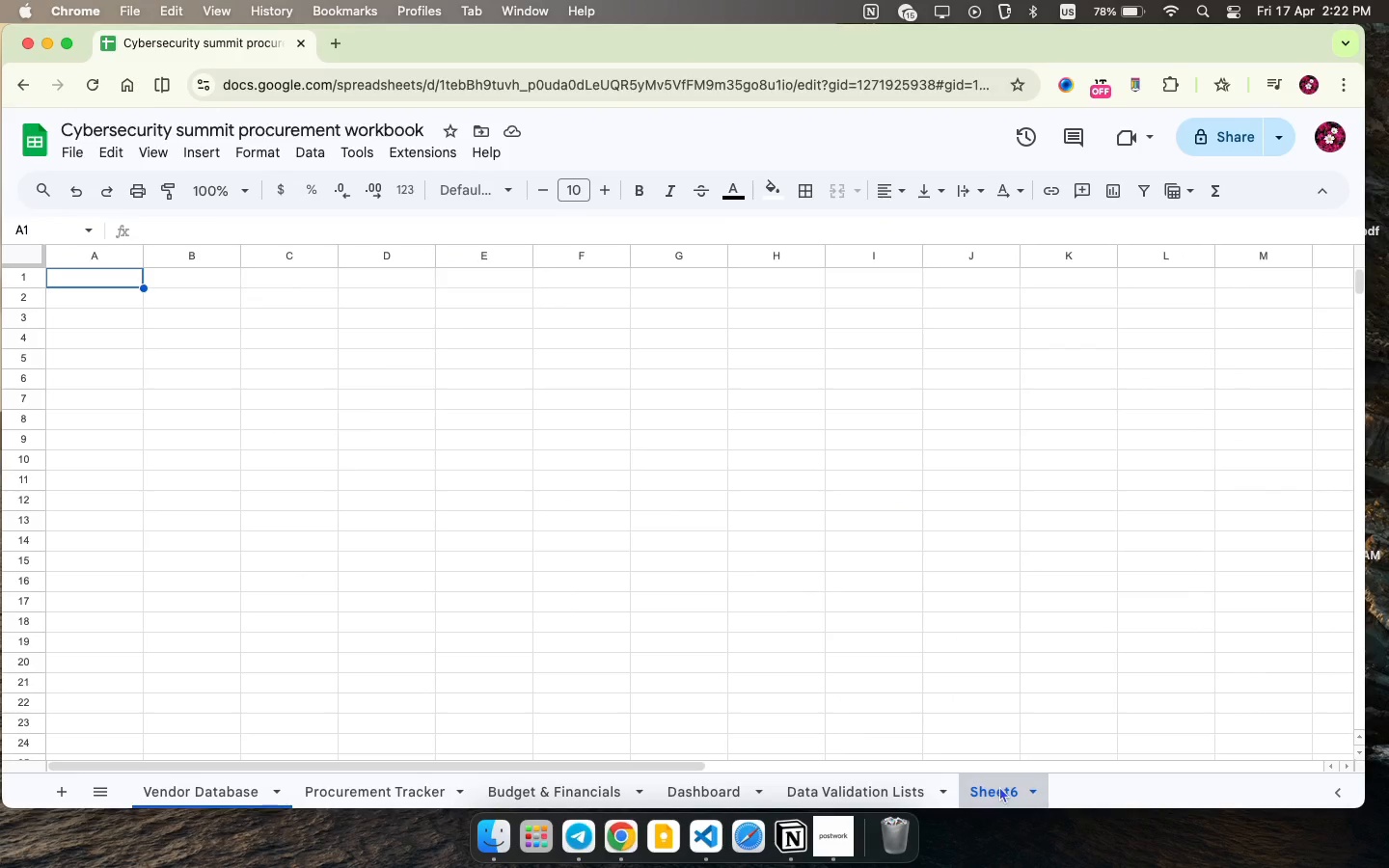 
mouse_move([1033, 757])
 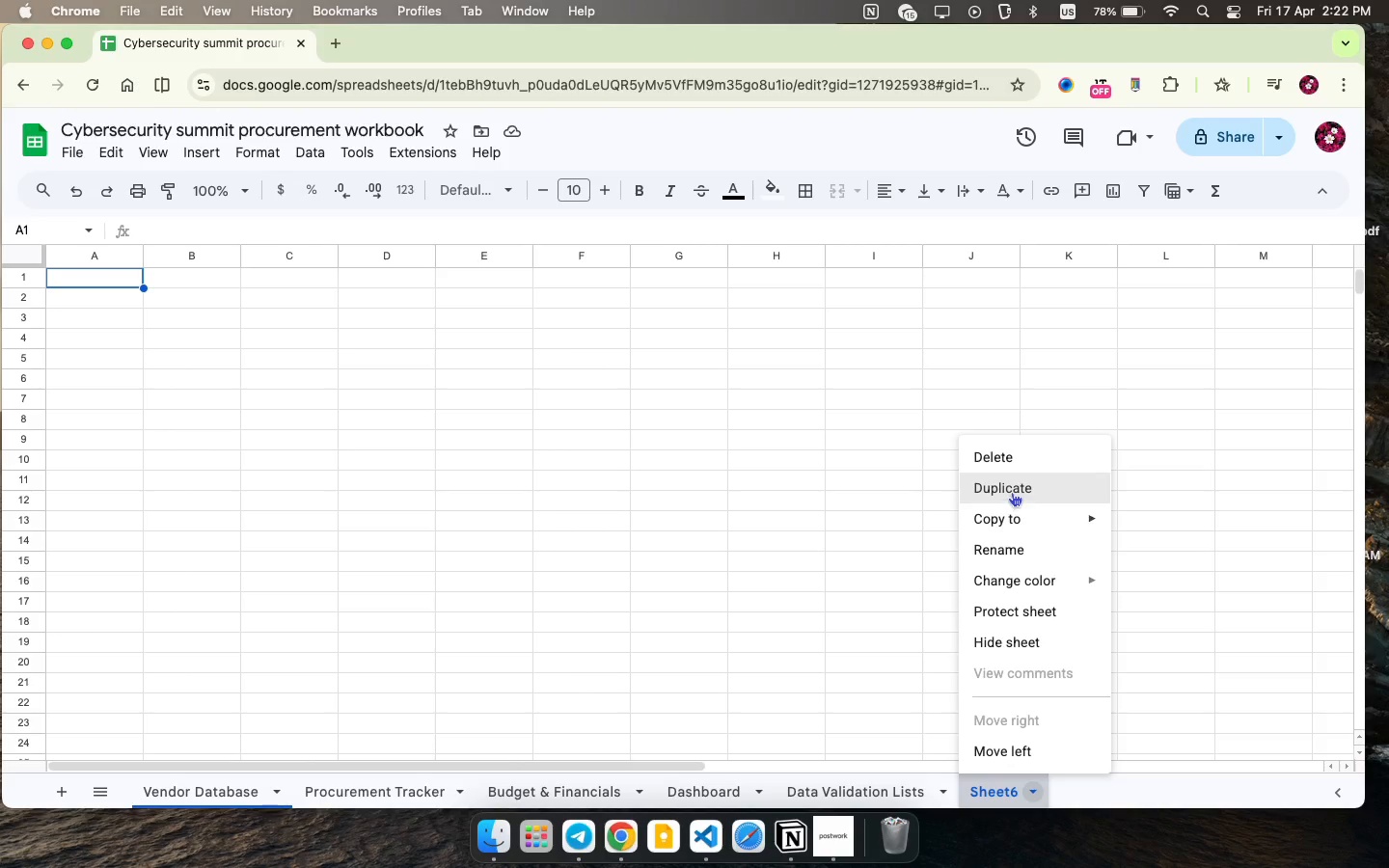 
left_click([1001, 459])